 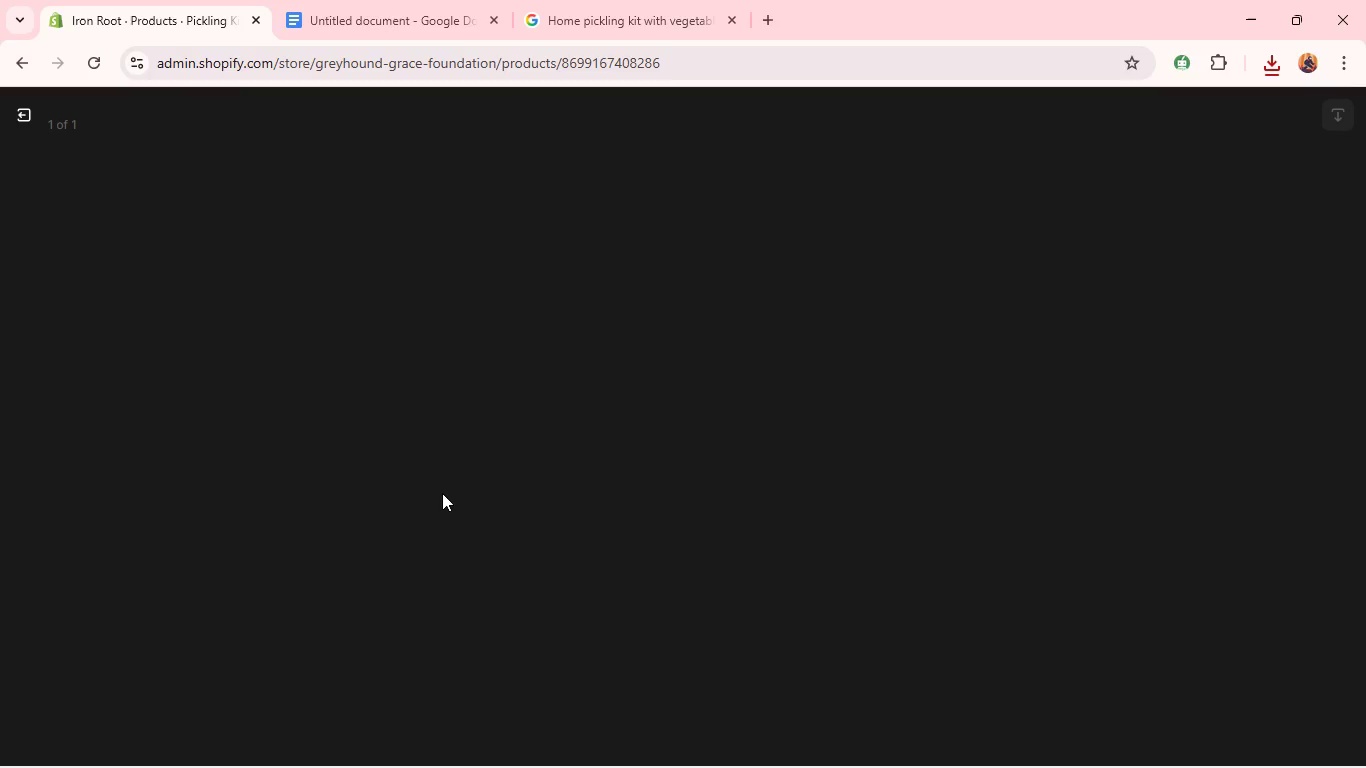 
left_click([1137, 348])
 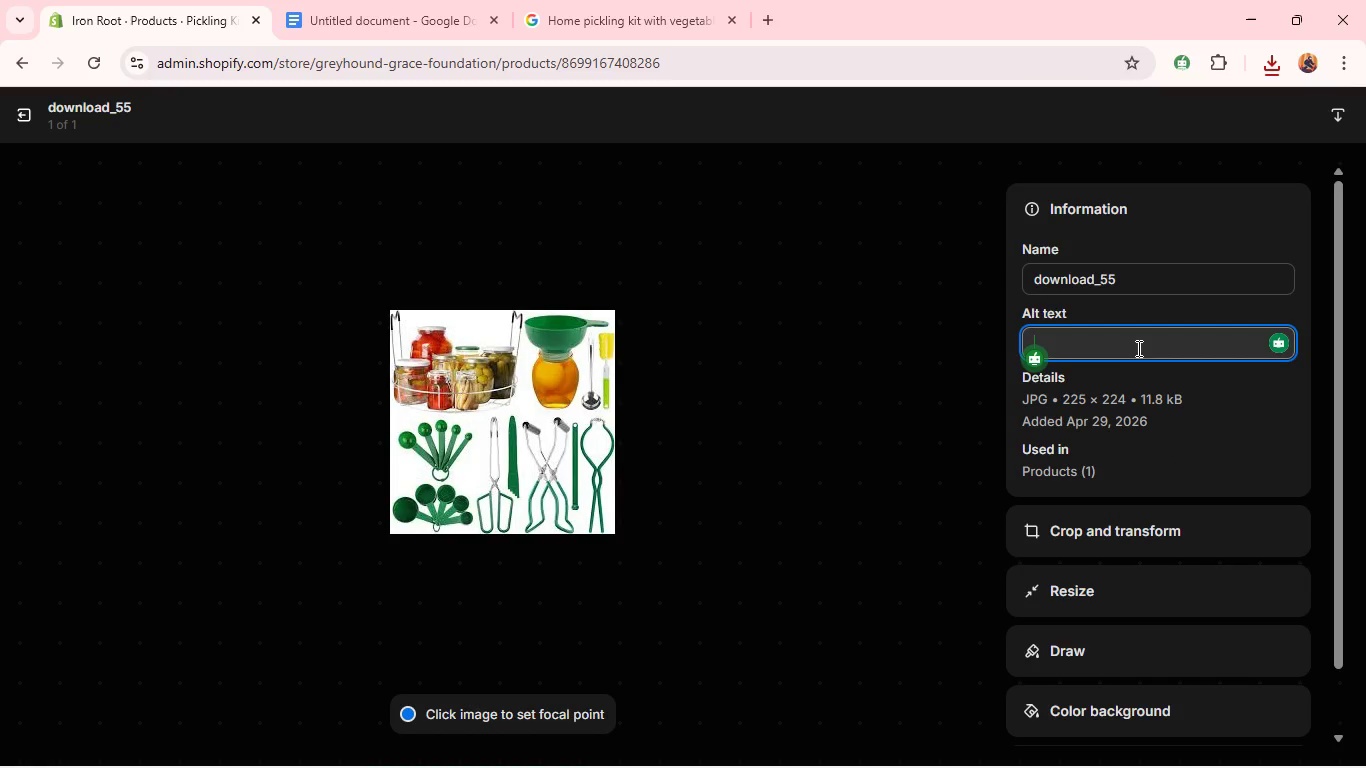 
type(Home picki)
key(Backspace)
type(ling kit with vegetables jar)
 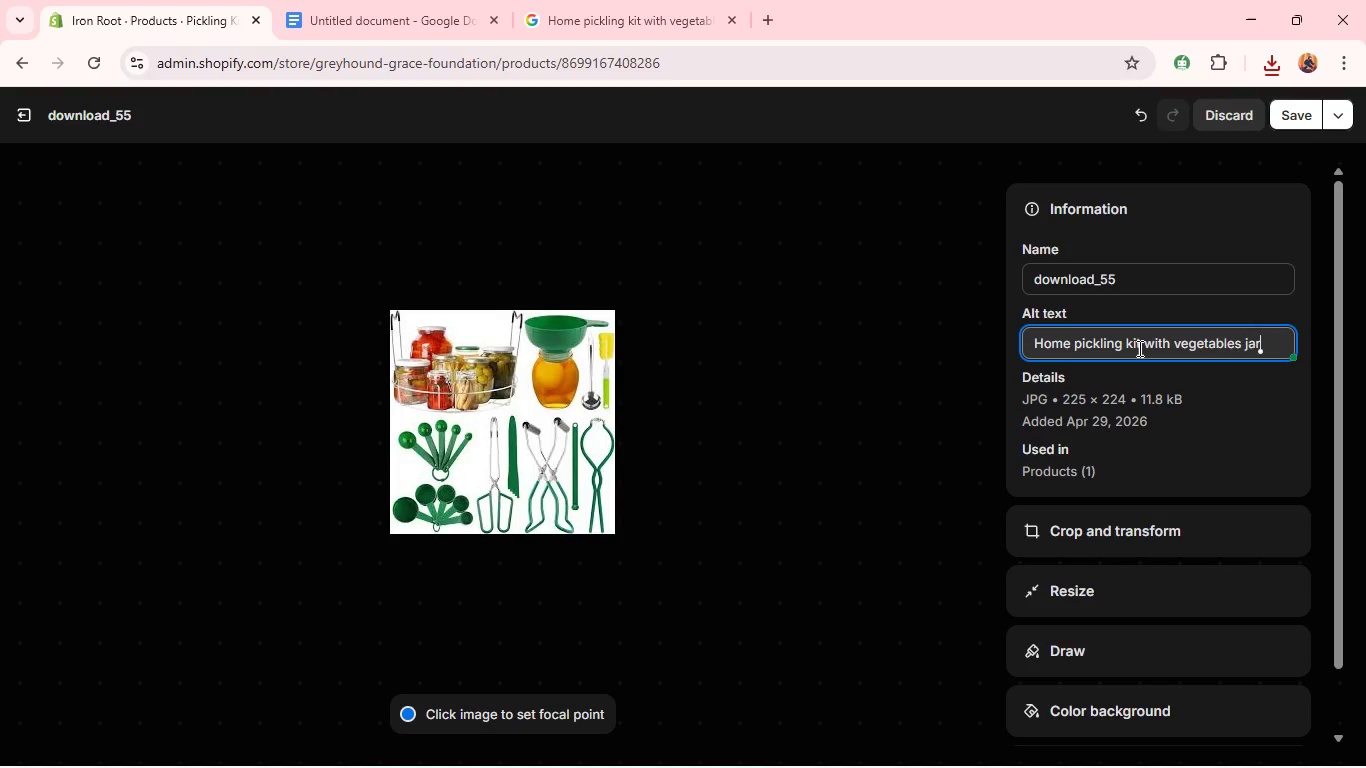 
type(s and brine tools)
 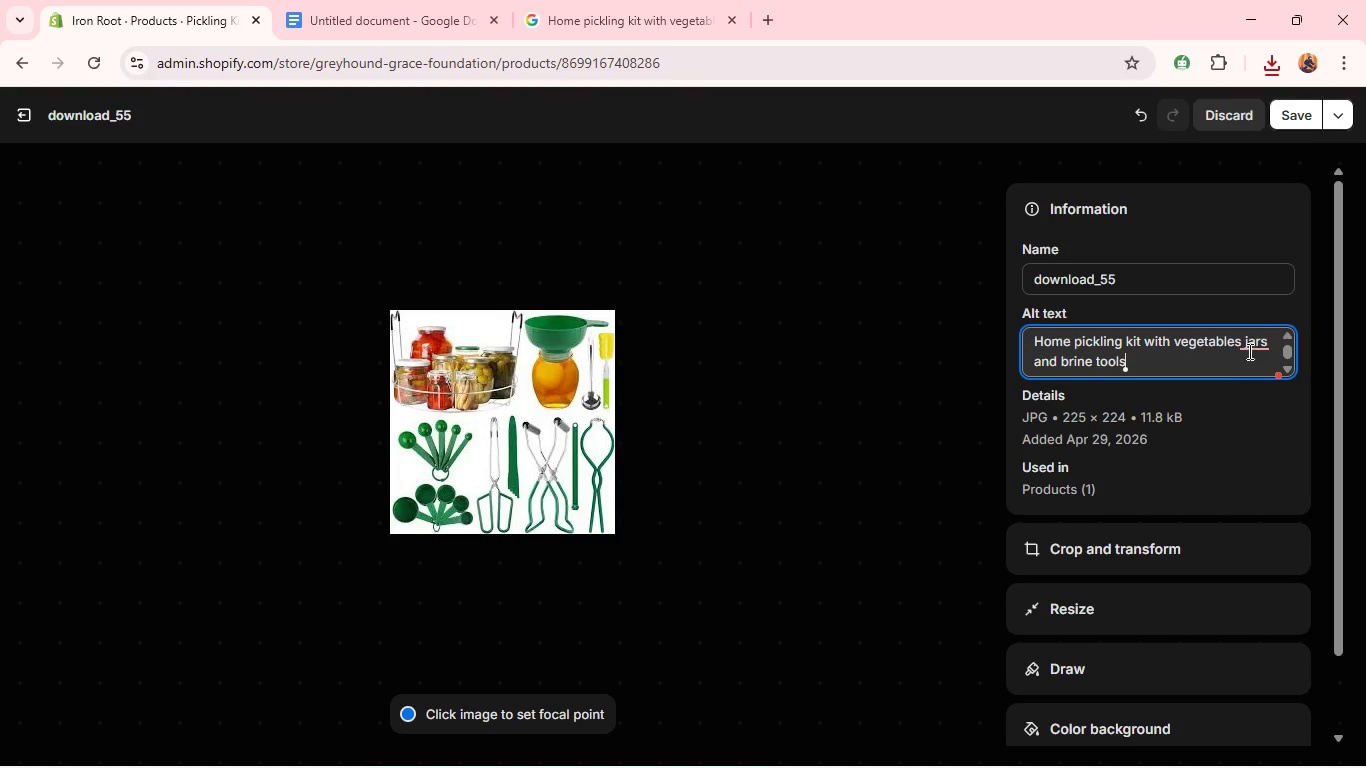 
left_click([1251, 349])
 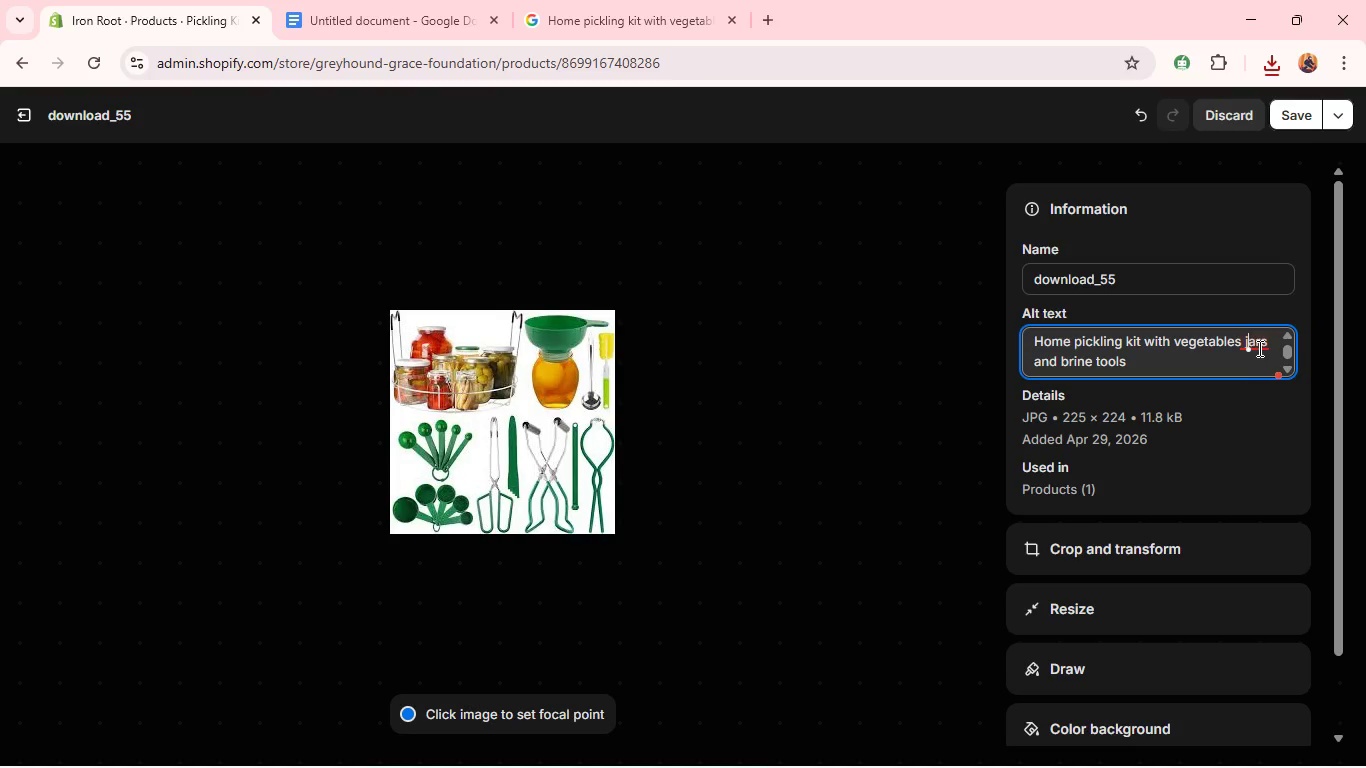 
left_click([1264, 343])
 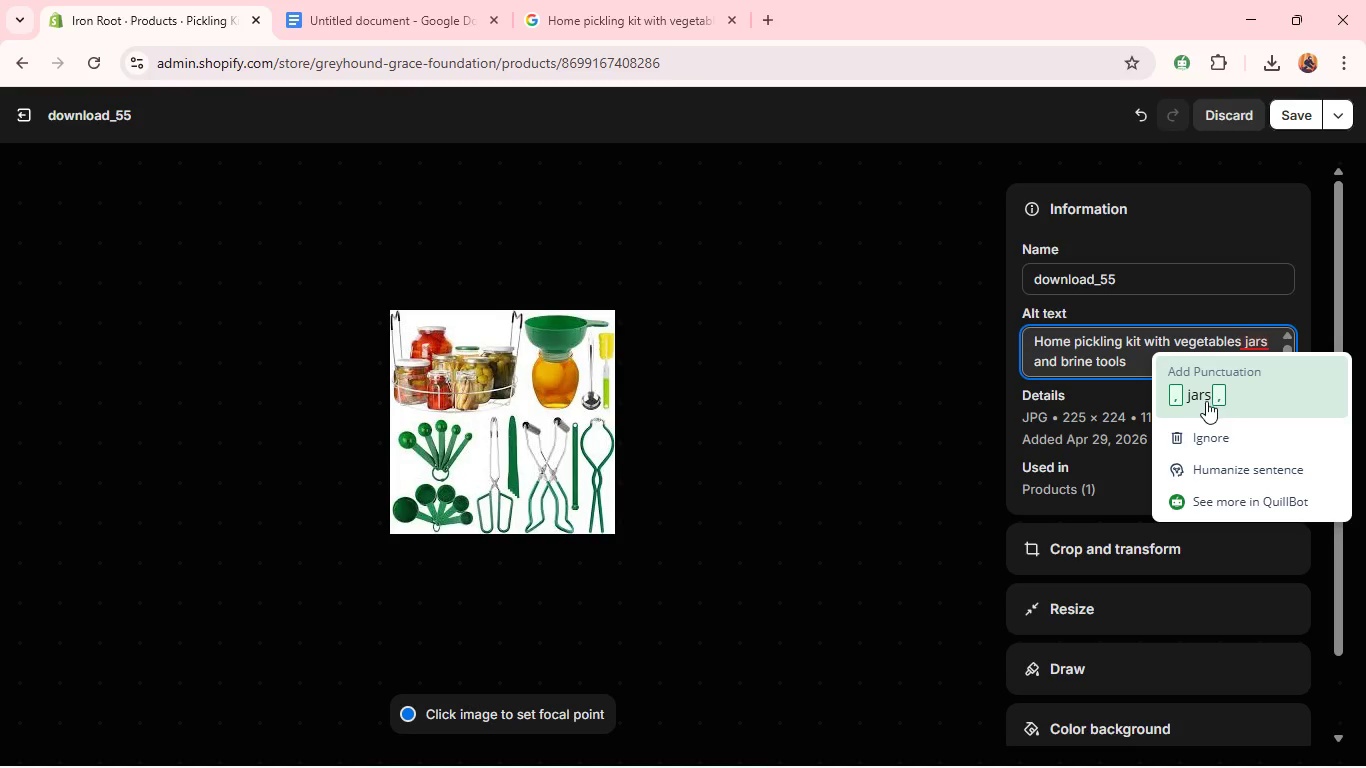 
left_click([1205, 401])
 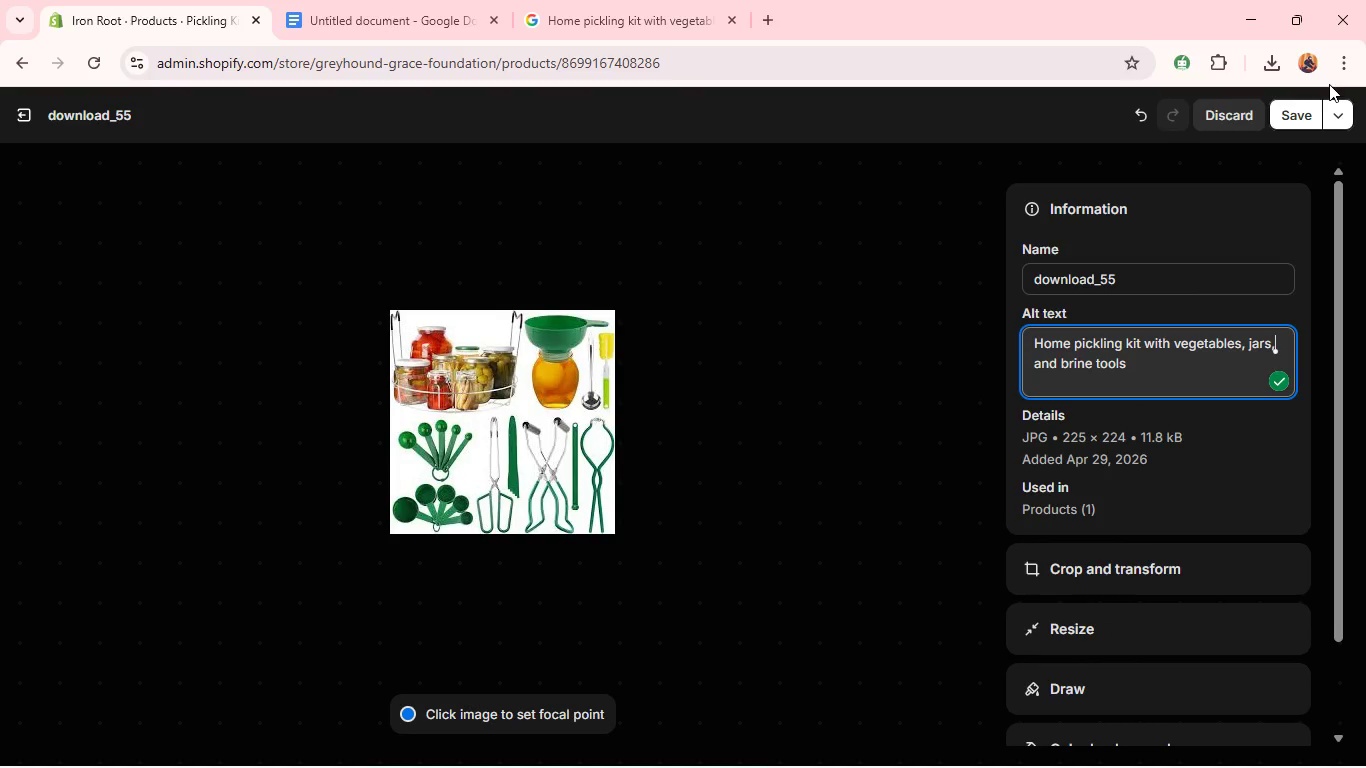 
left_click([1306, 120])
 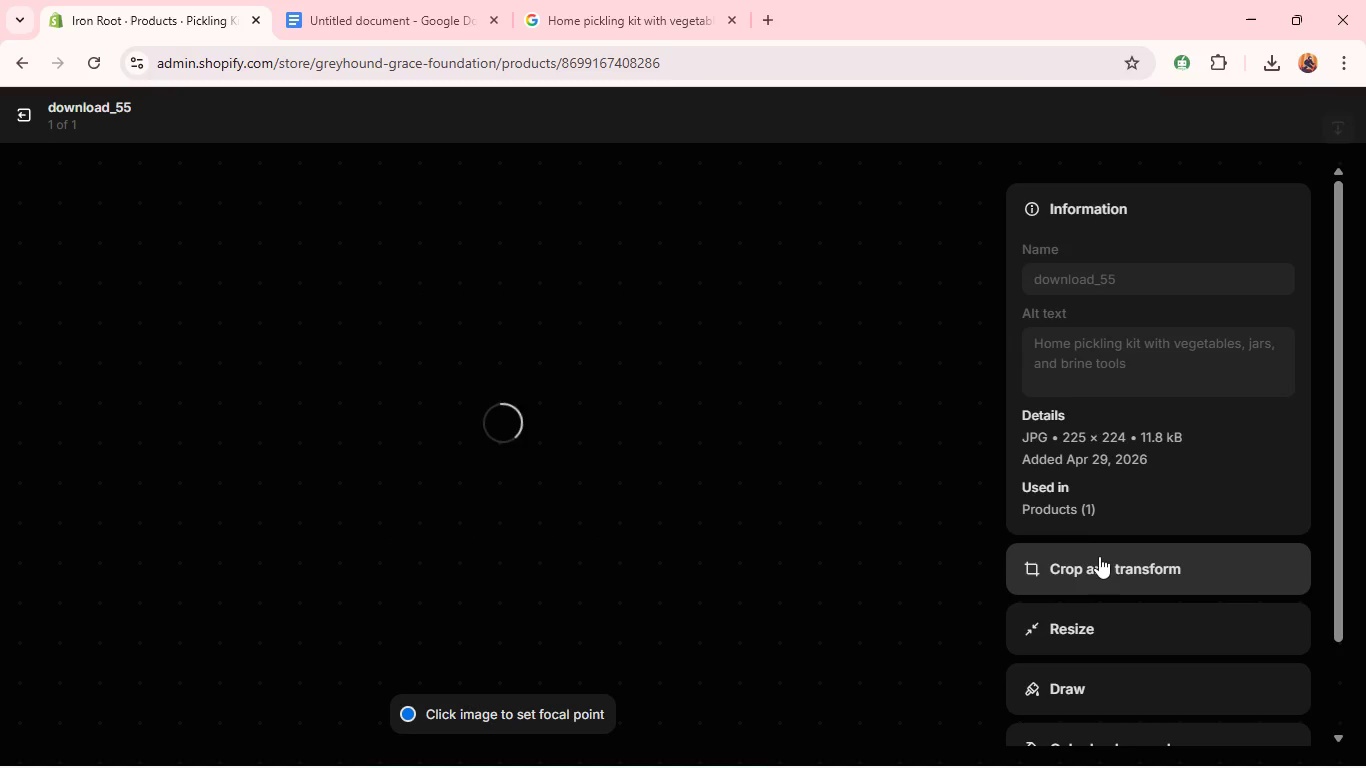 
left_click([1097, 555])
 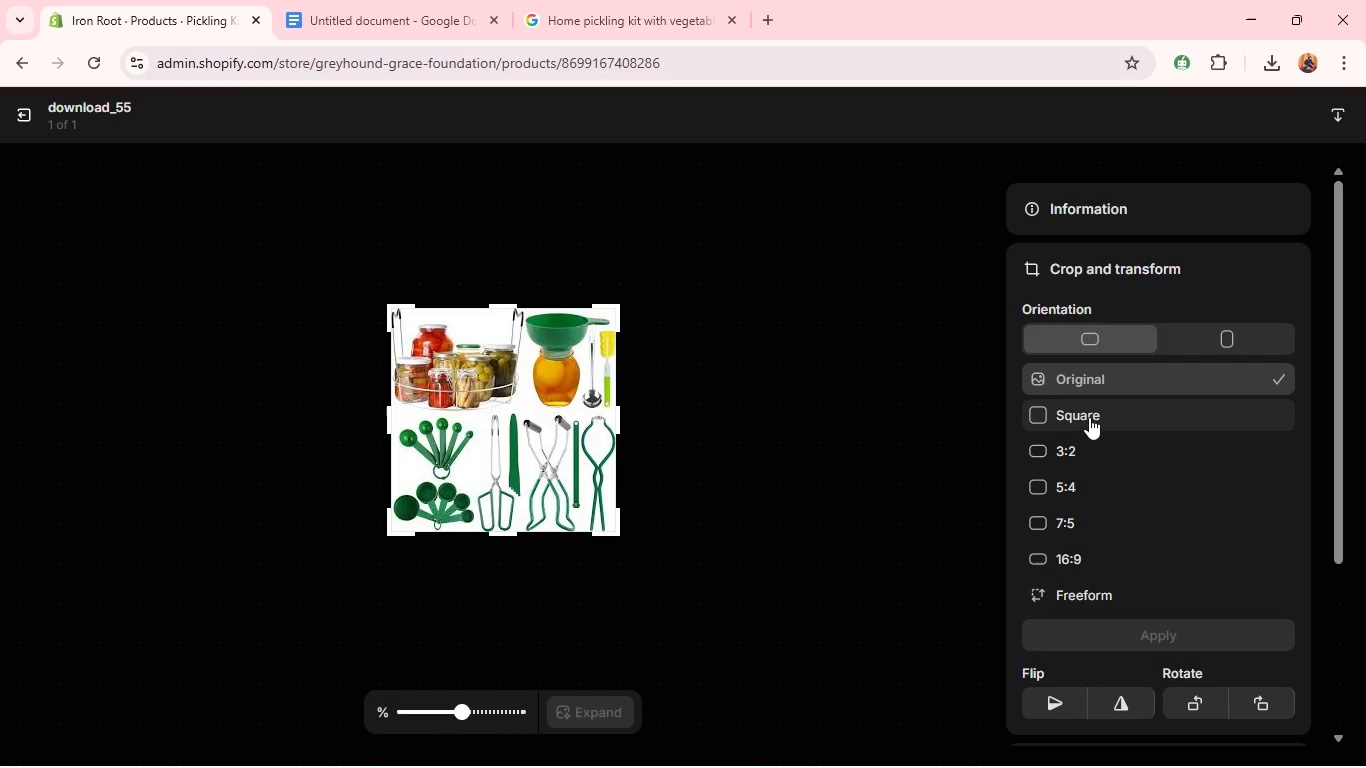 
left_click([1089, 415])
 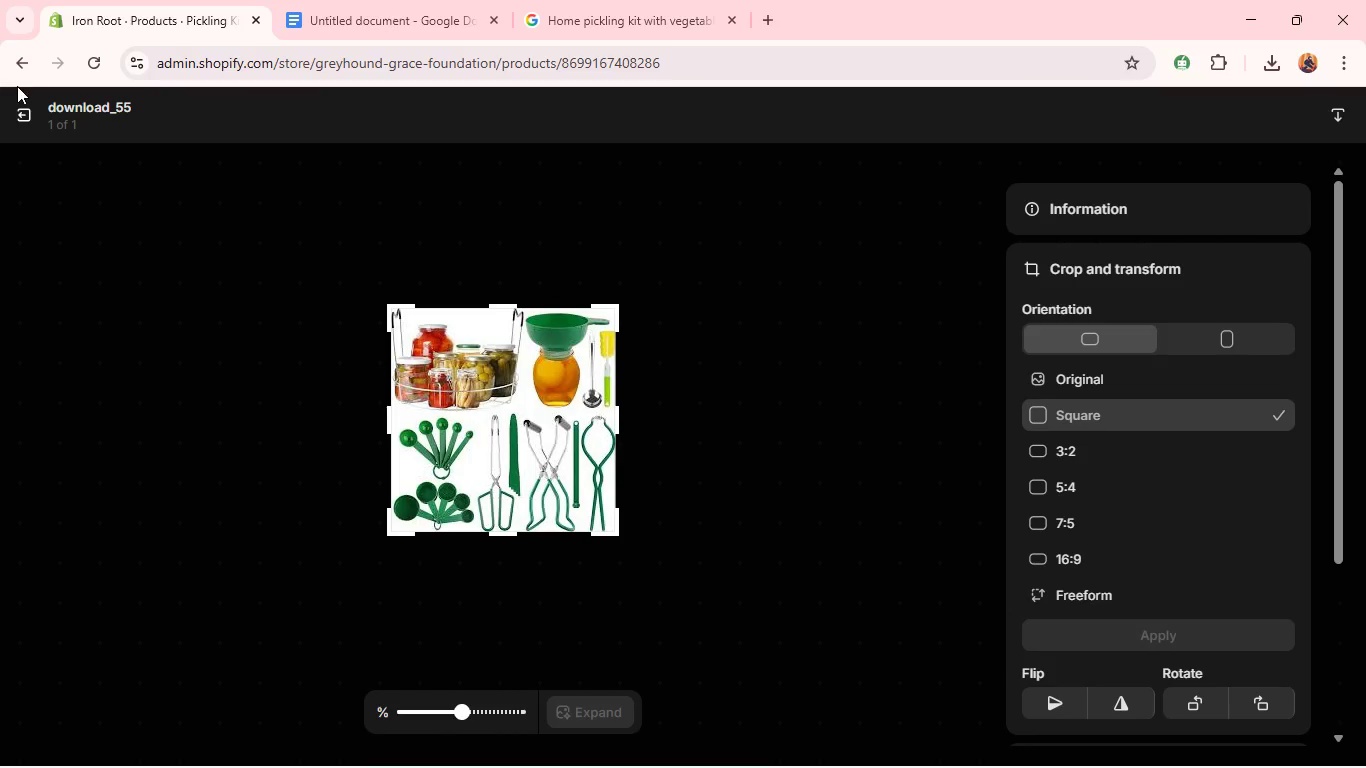 
left_click([16, 118])
 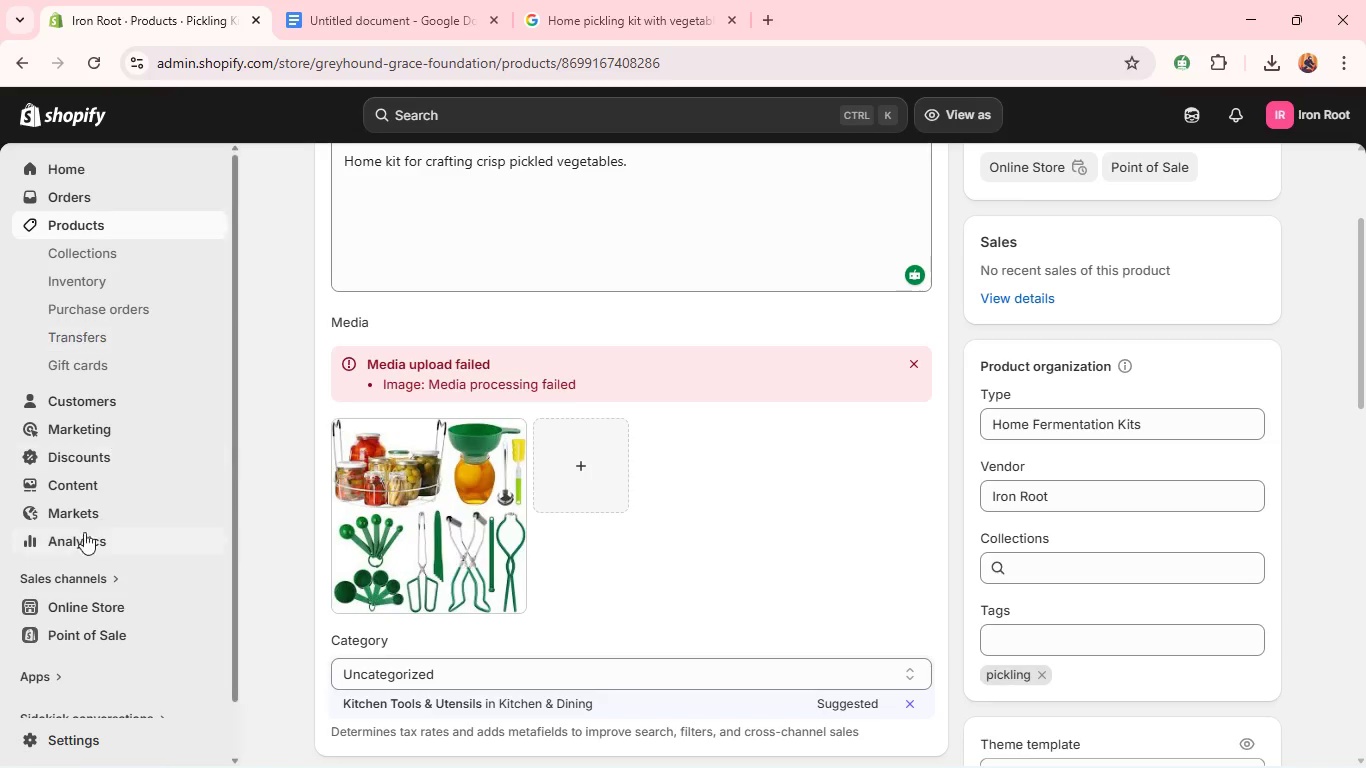 
wait(7.45)
 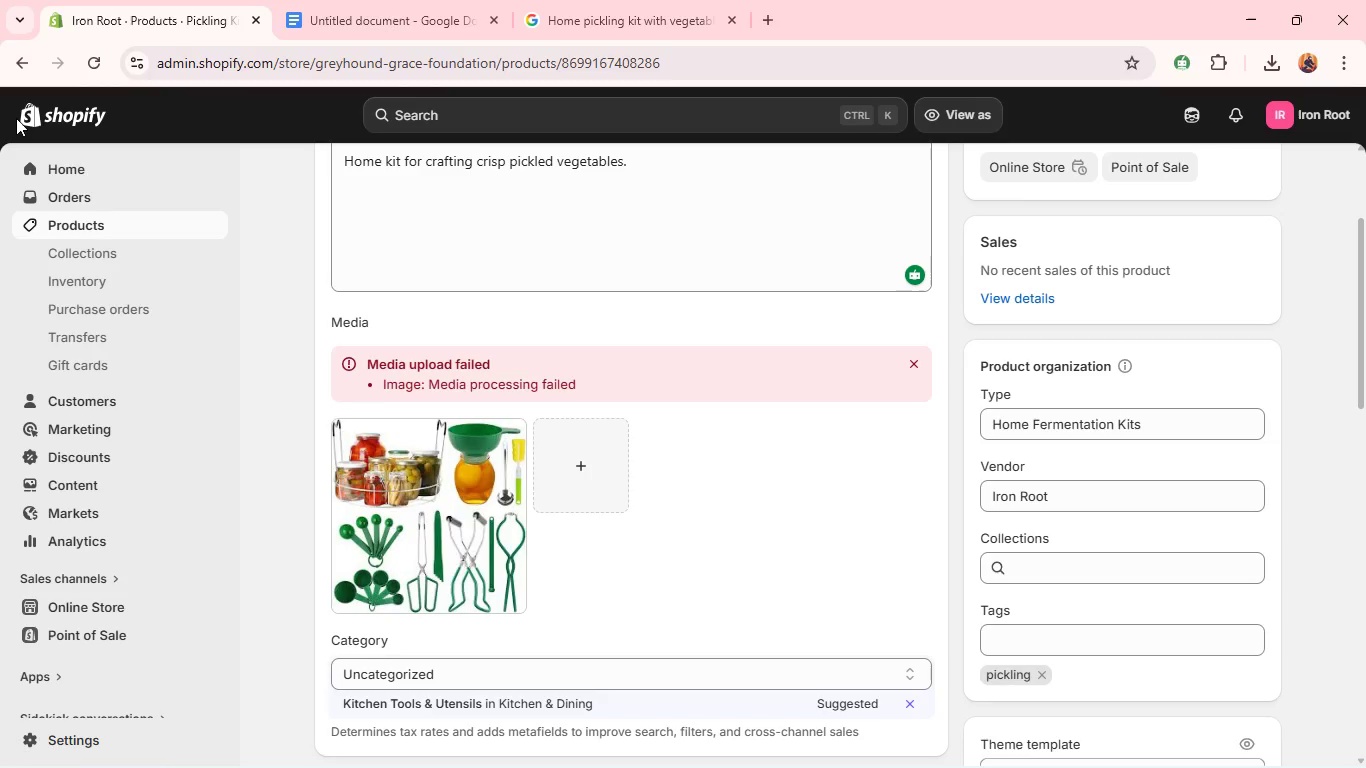 
left_click([378, 705])
 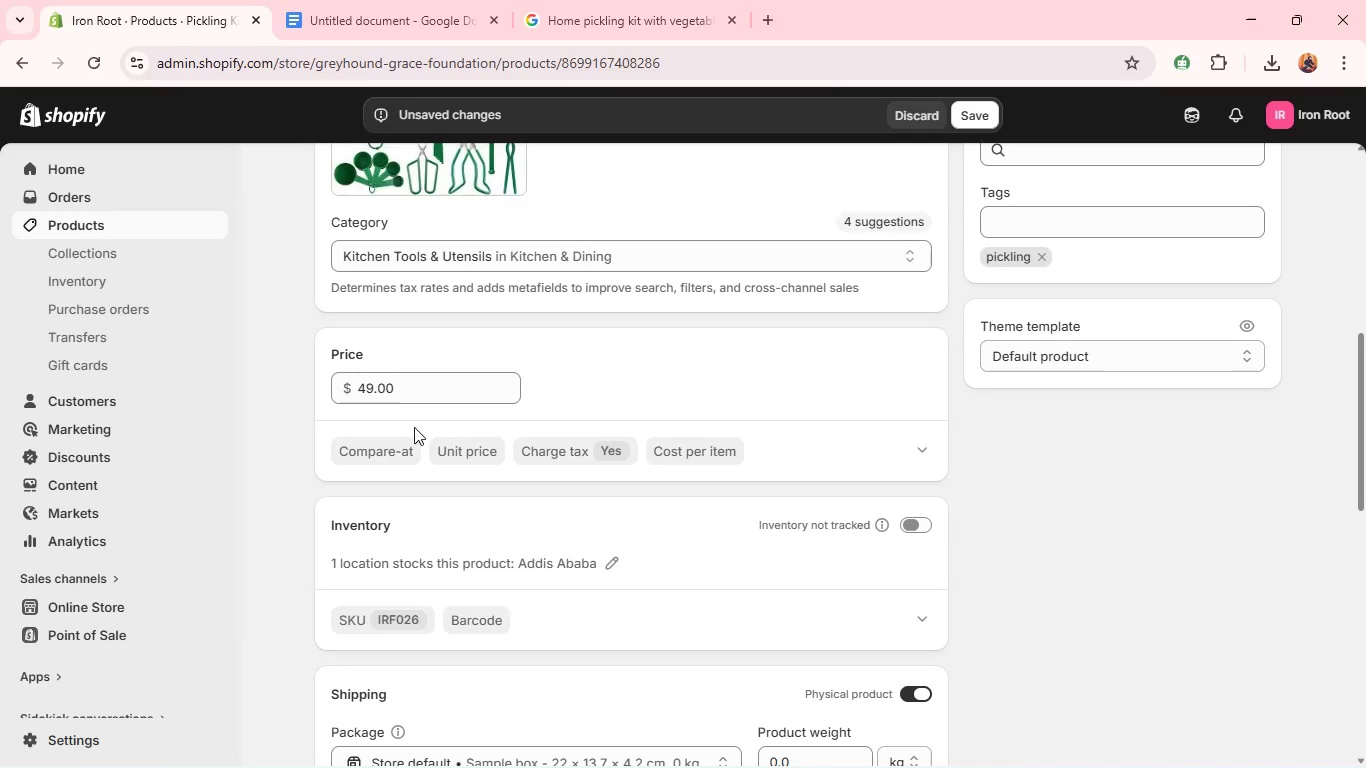 
double_click([408, 393])
 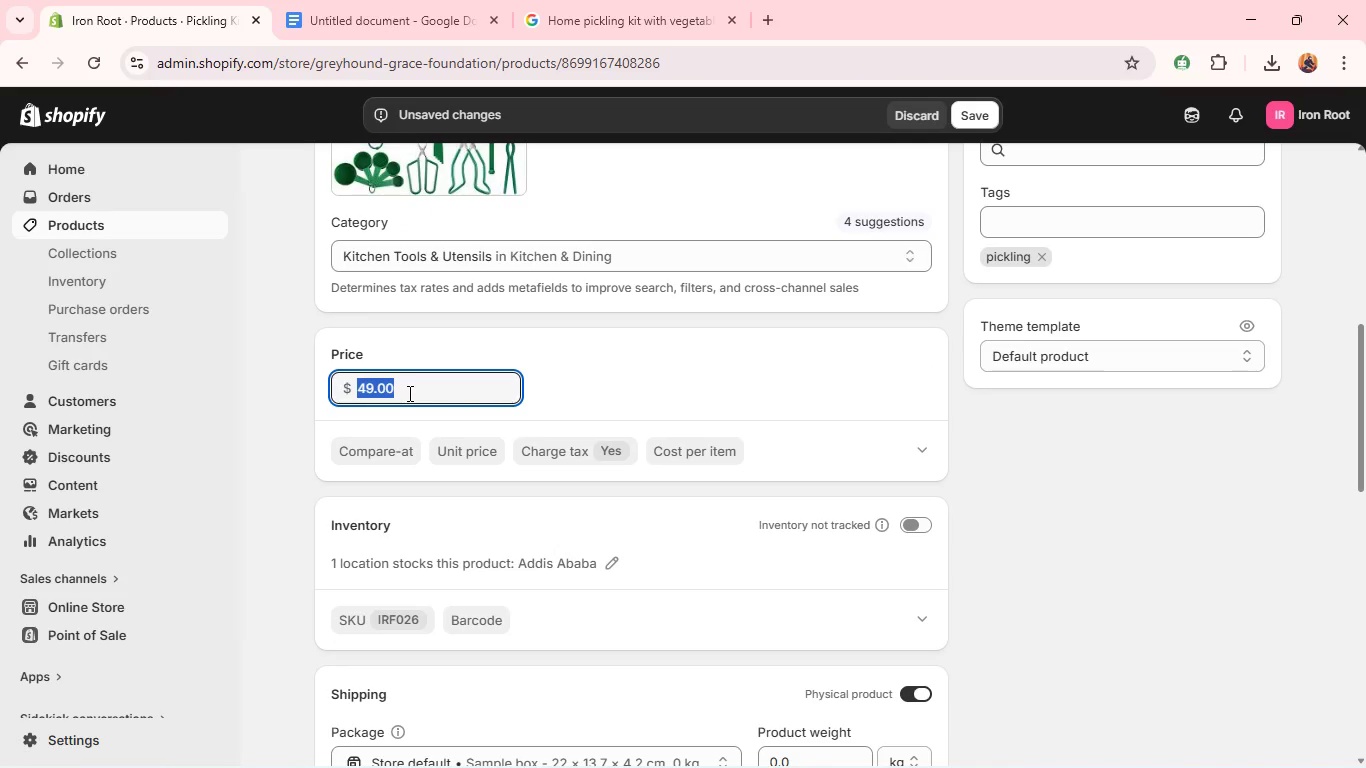 
type(27.99)
 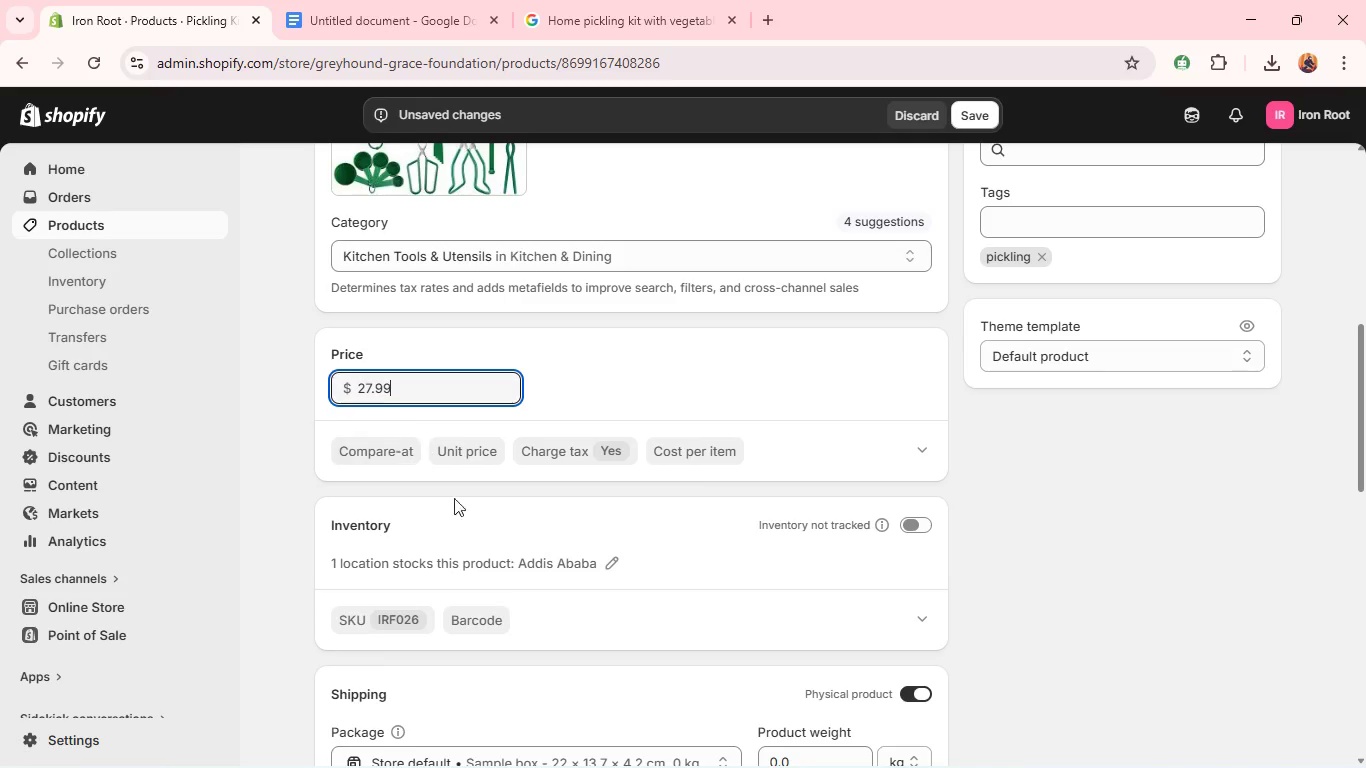 
mouse_move([543, 546])
 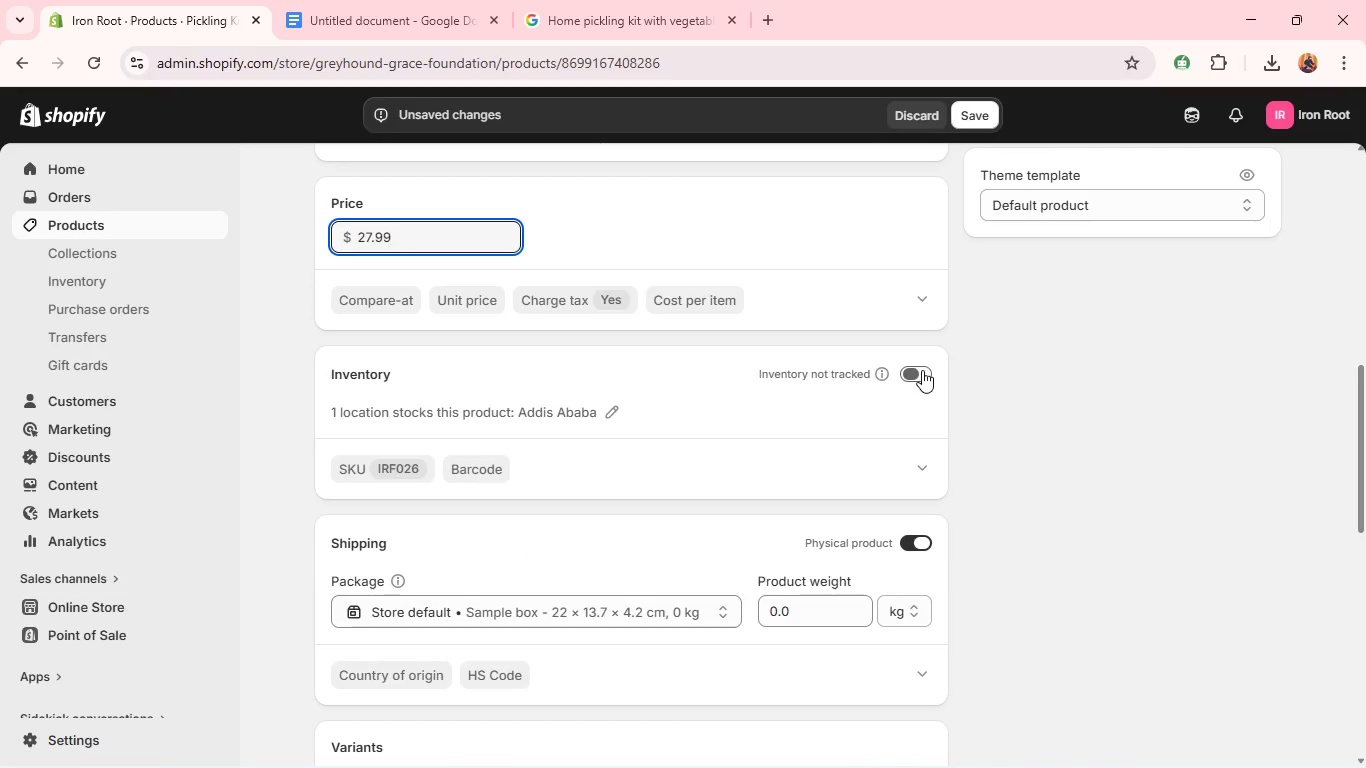 
left_click([922, 370])
 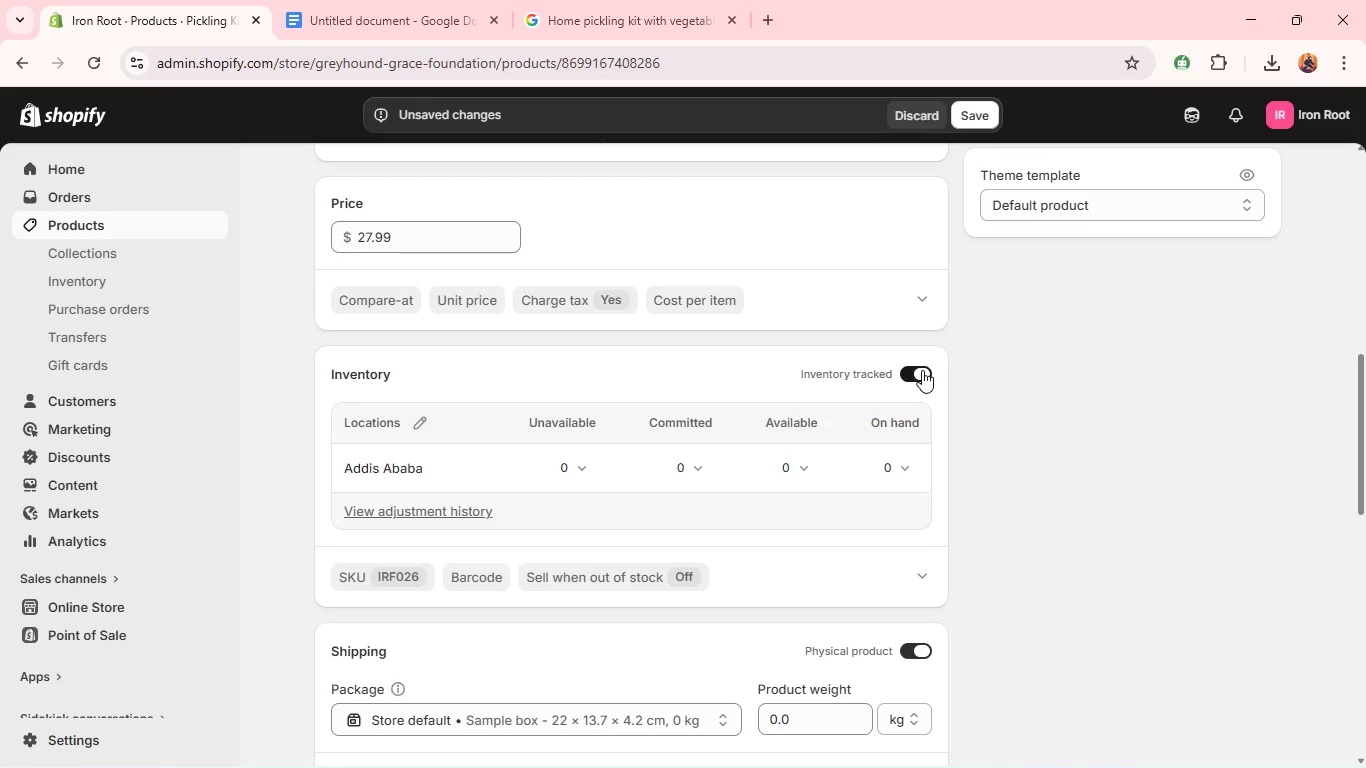 
left_click([914, 469])
 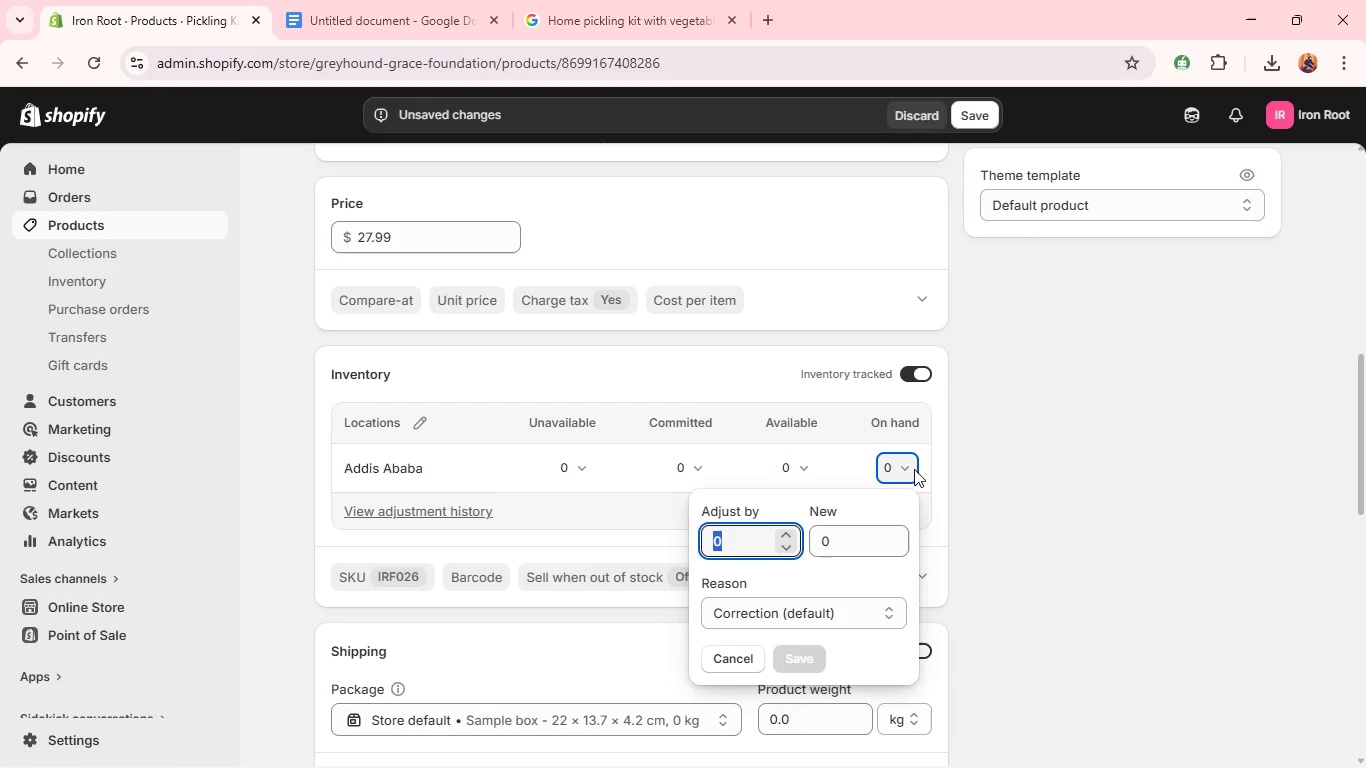 
type(10)
 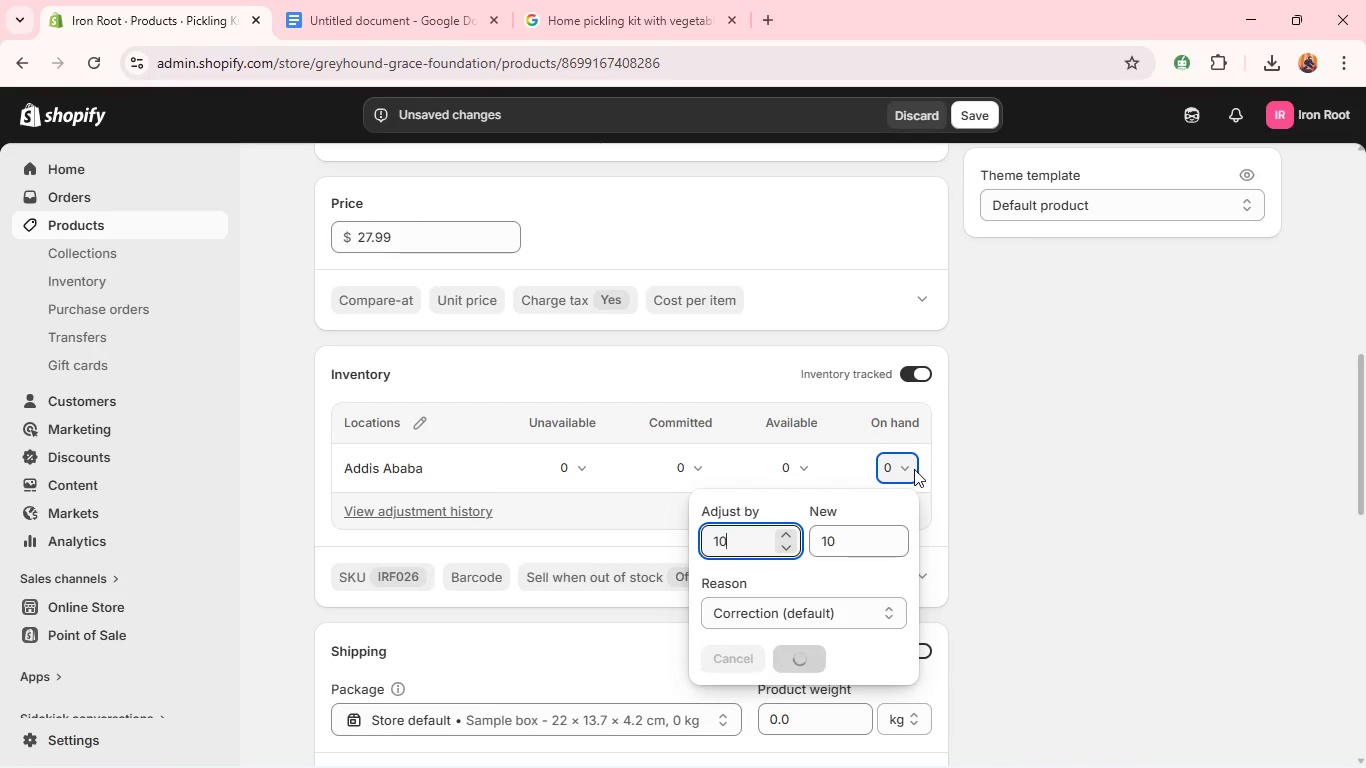 
key(Enter)
 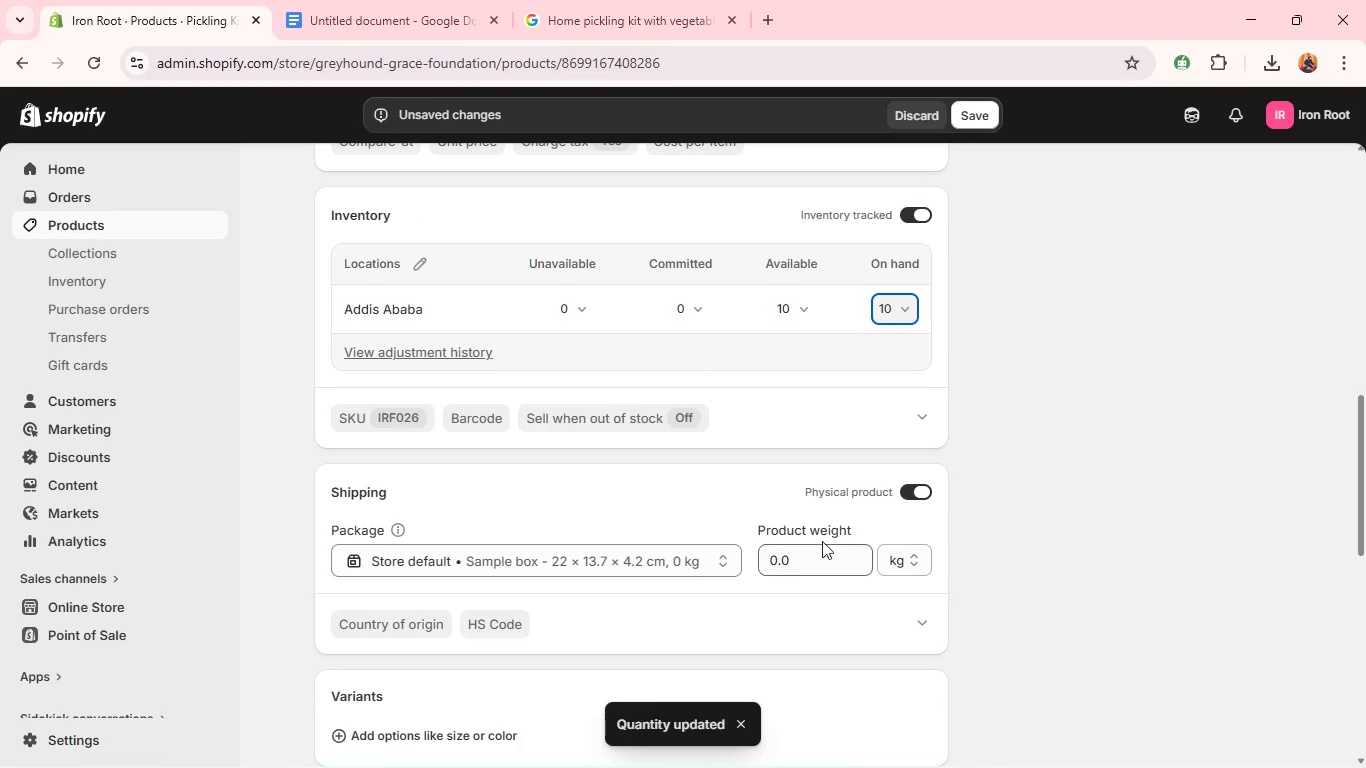 
double_click([807, 551])
 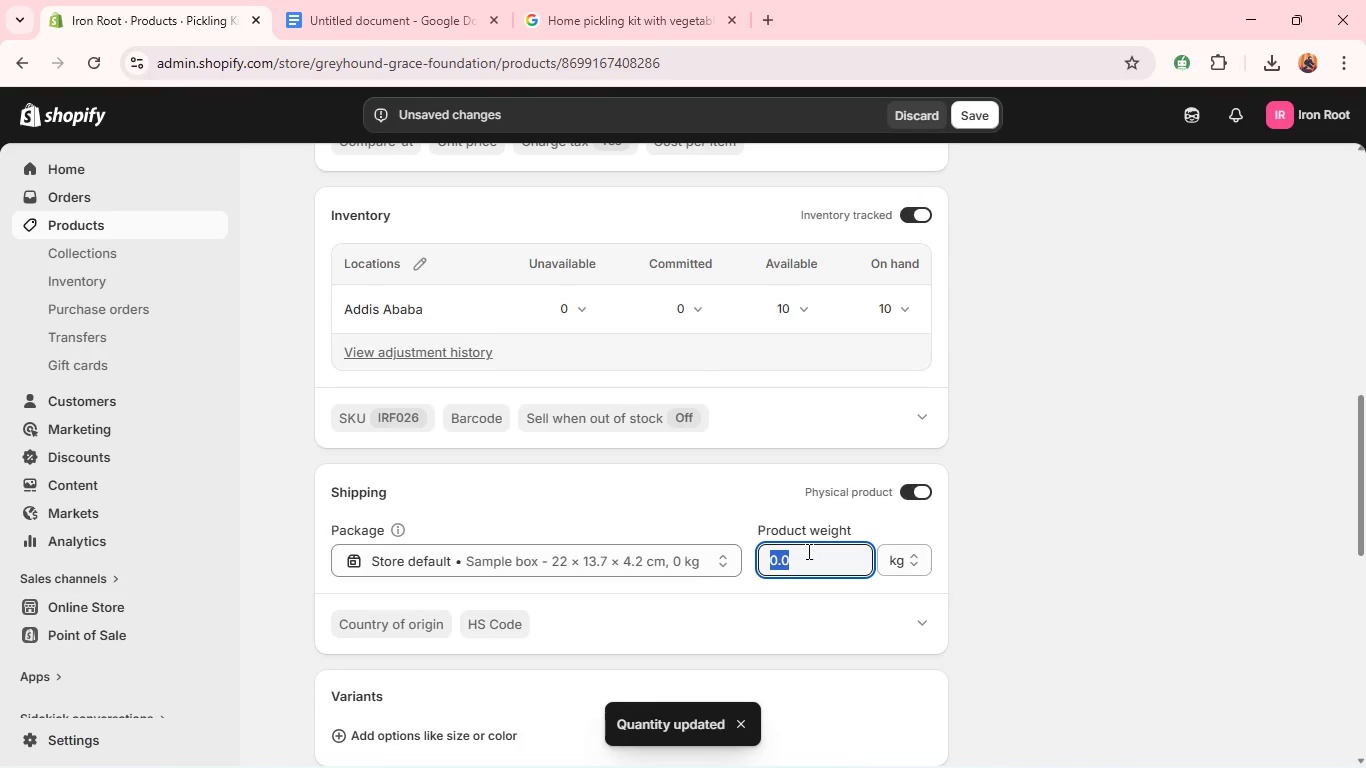 
triple_click([807, 551])
 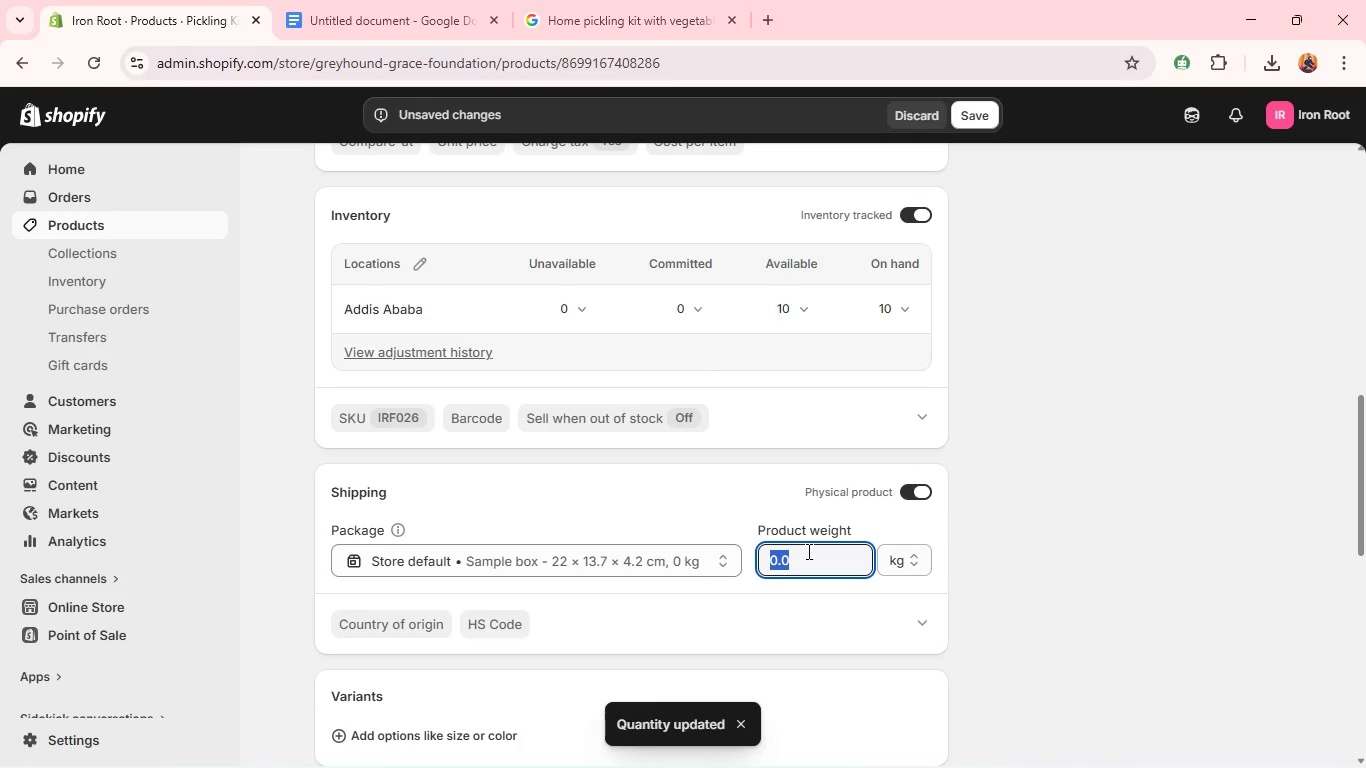 
type(30)
 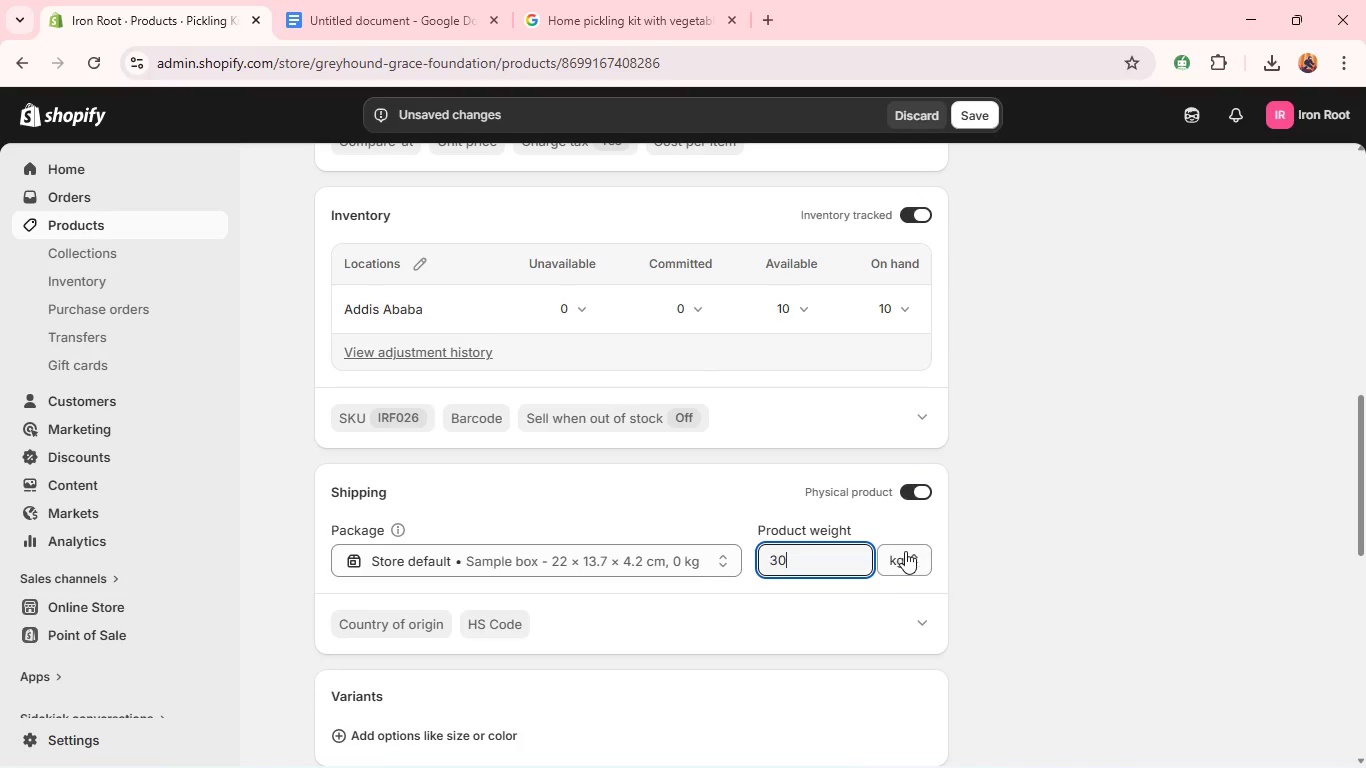 
left_click_drag(start_coordinate=[906, 547], to_coordinate=[901, 566])
 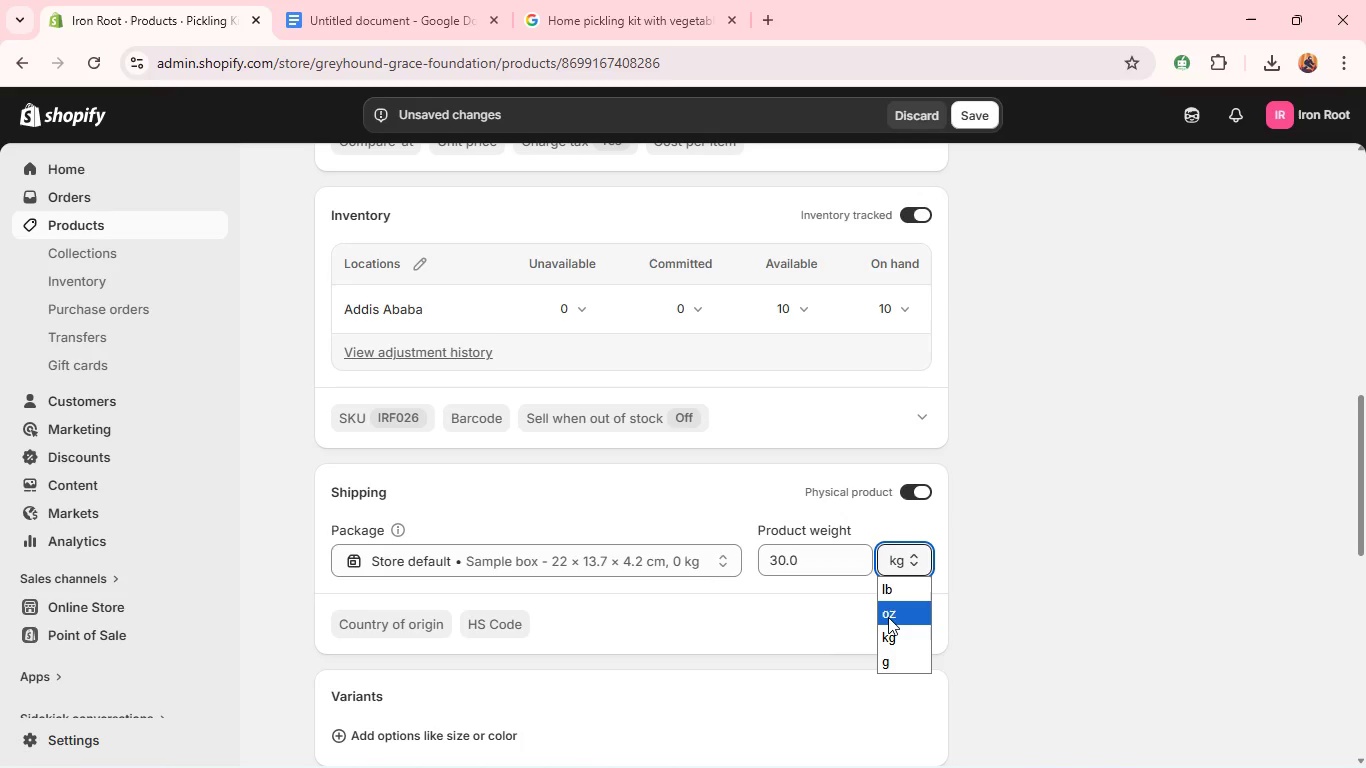 
left_click([888, 617])
 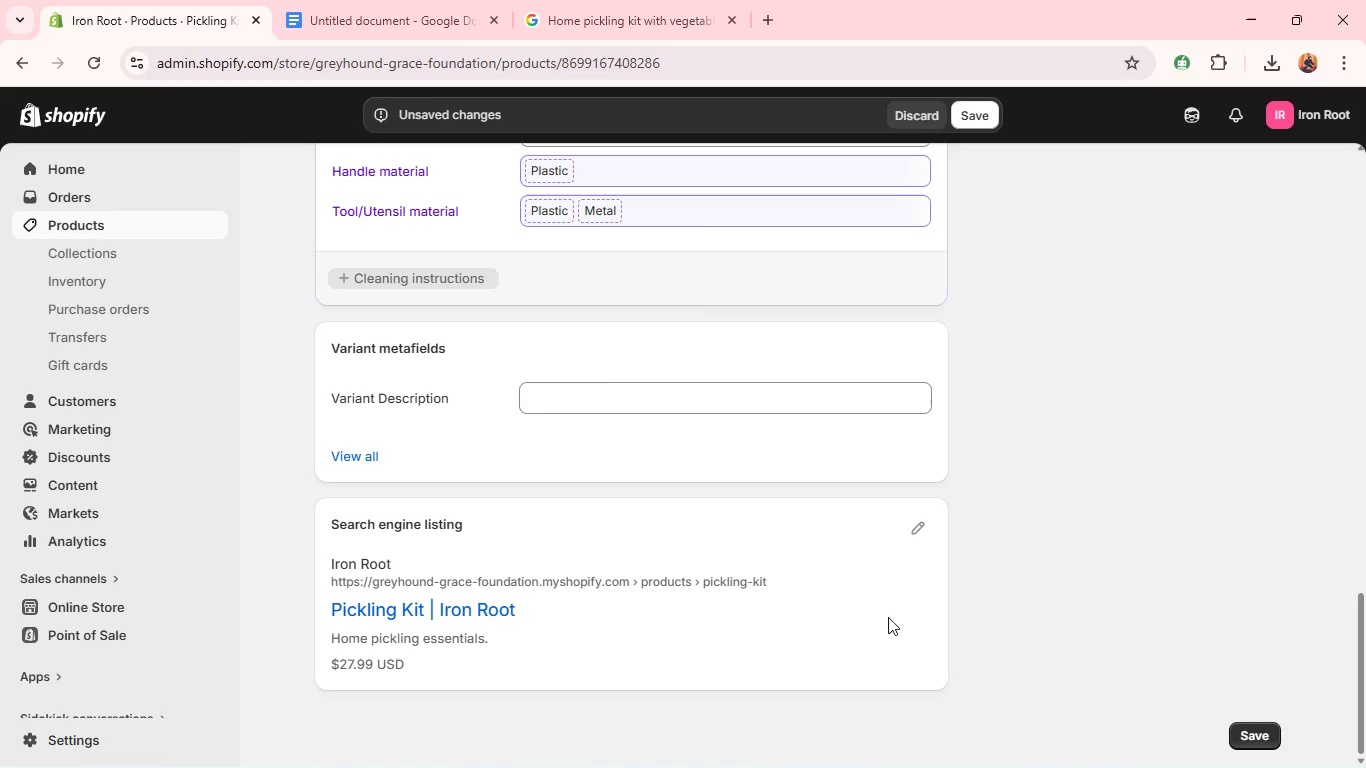 
left_click([931, 521])
 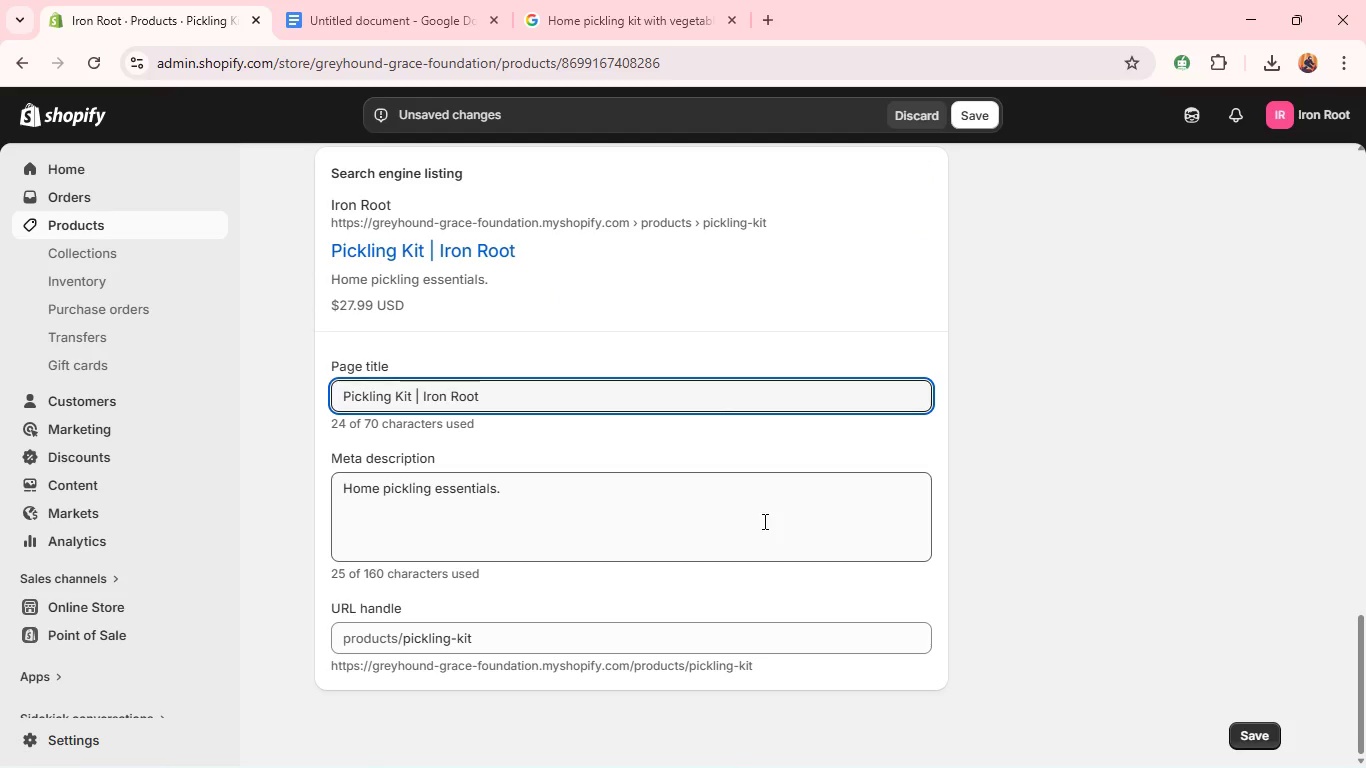 
double_click([724, 495])
 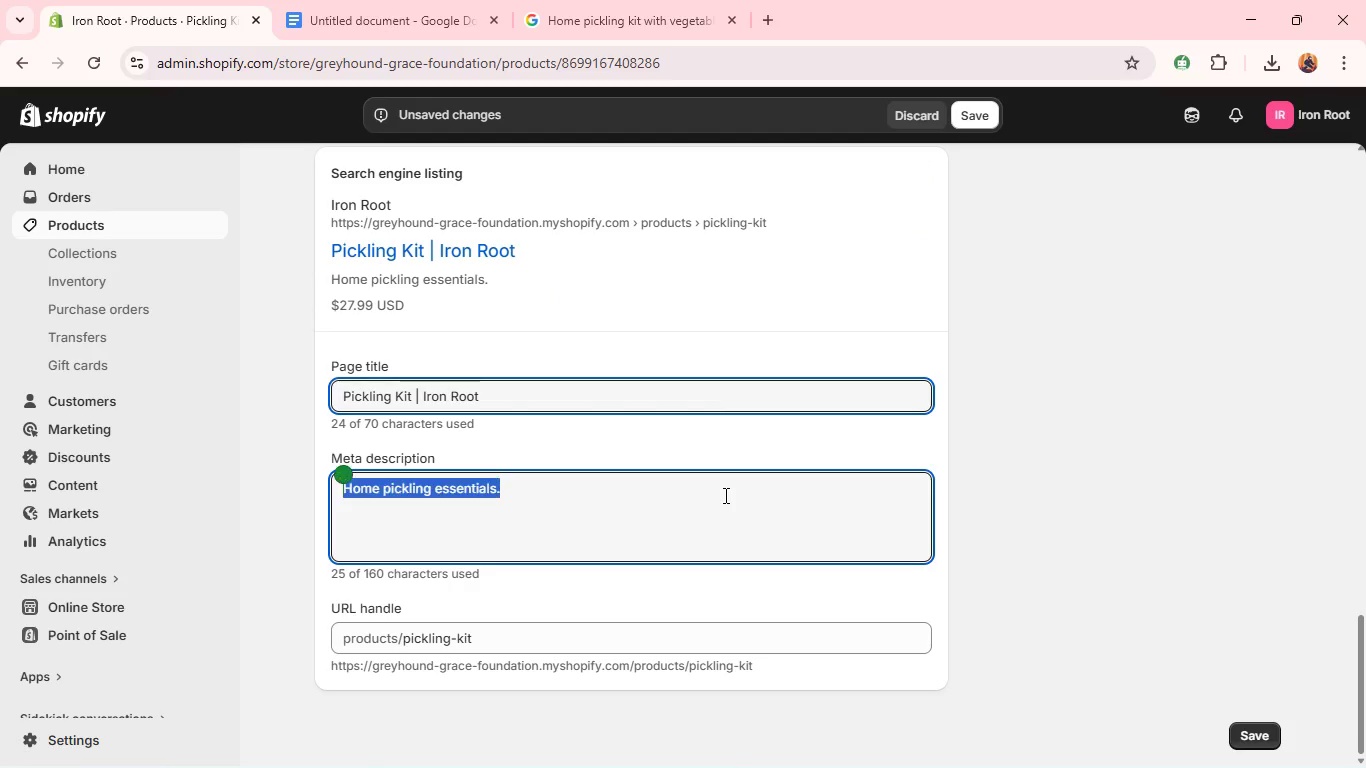 
triple_click([724, 495])
 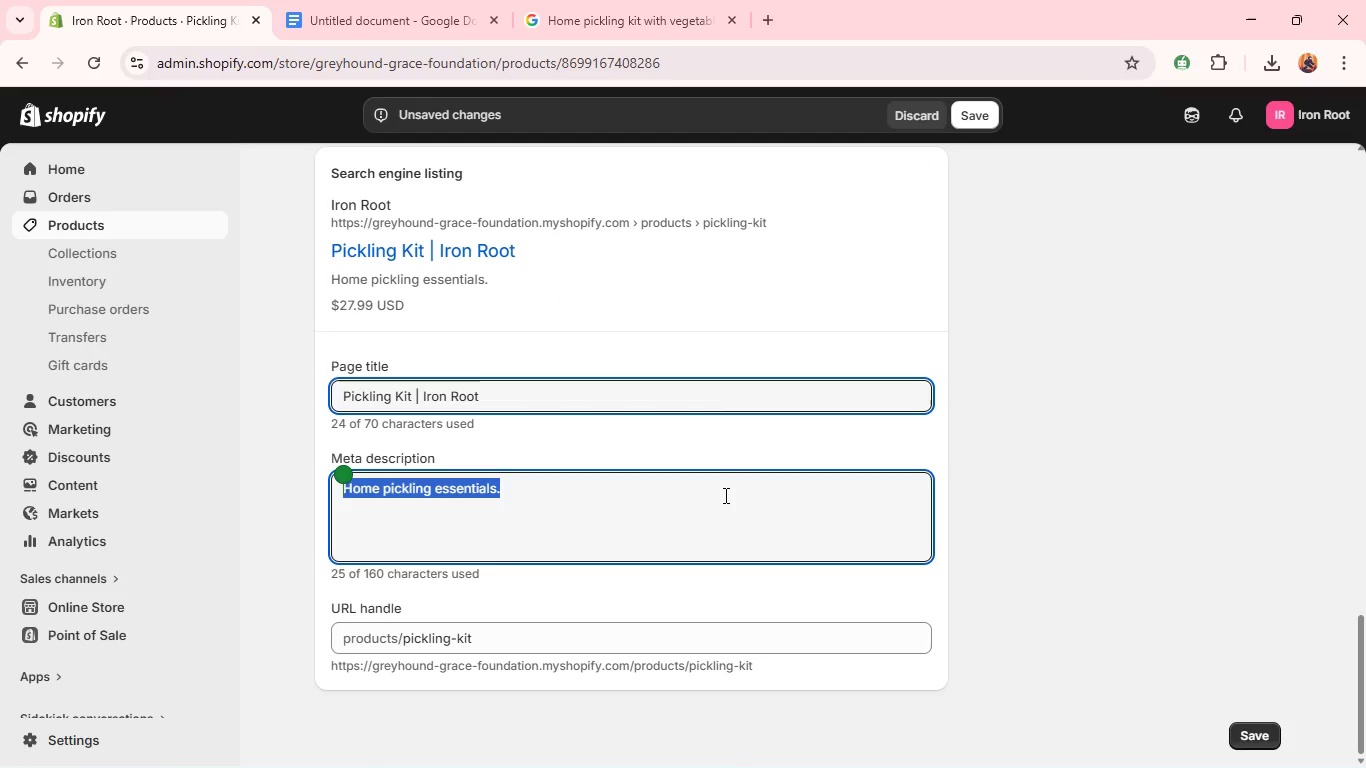 
type(Pickin)
key(Backspace)
key(Backspace)
type(ling kit for homemade crisp and flavorful vegetable.)
key(Backspace)
type(s. )
 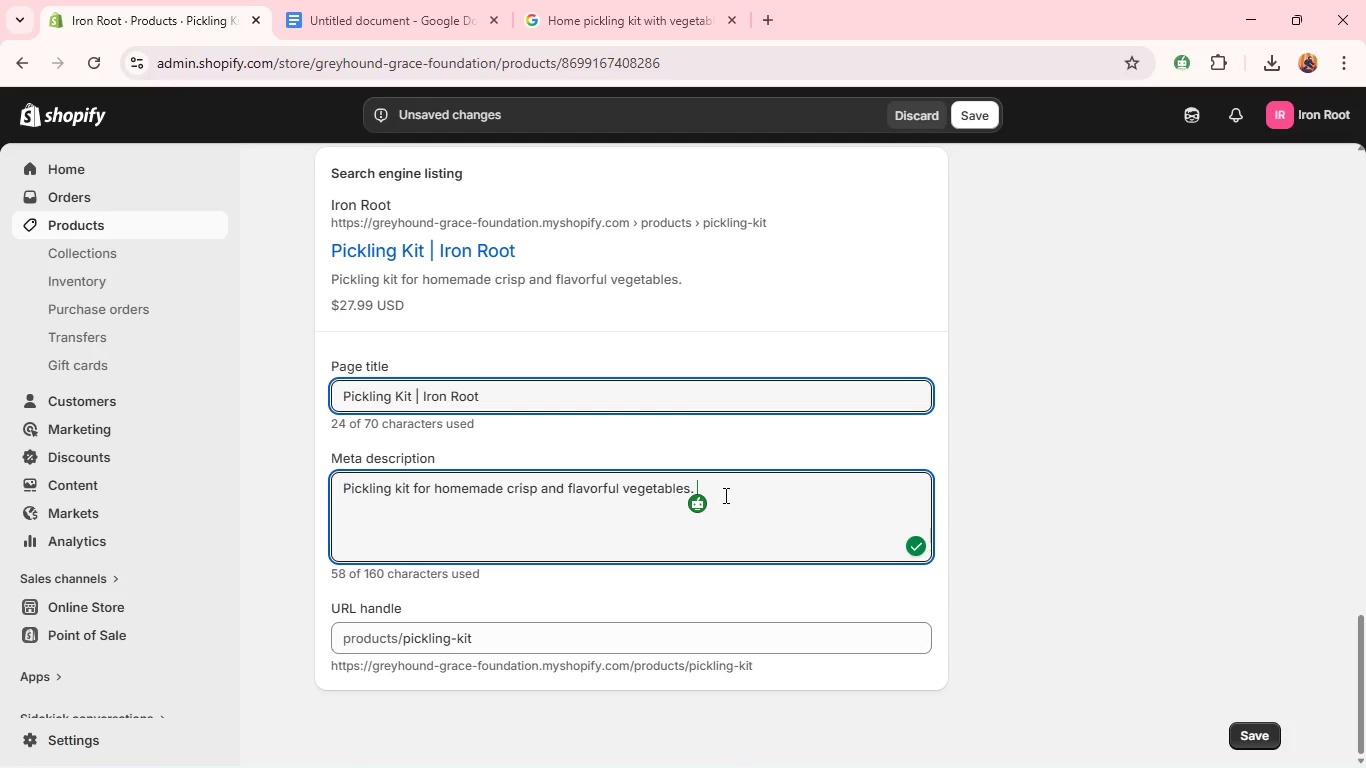 
wait(8.94)
 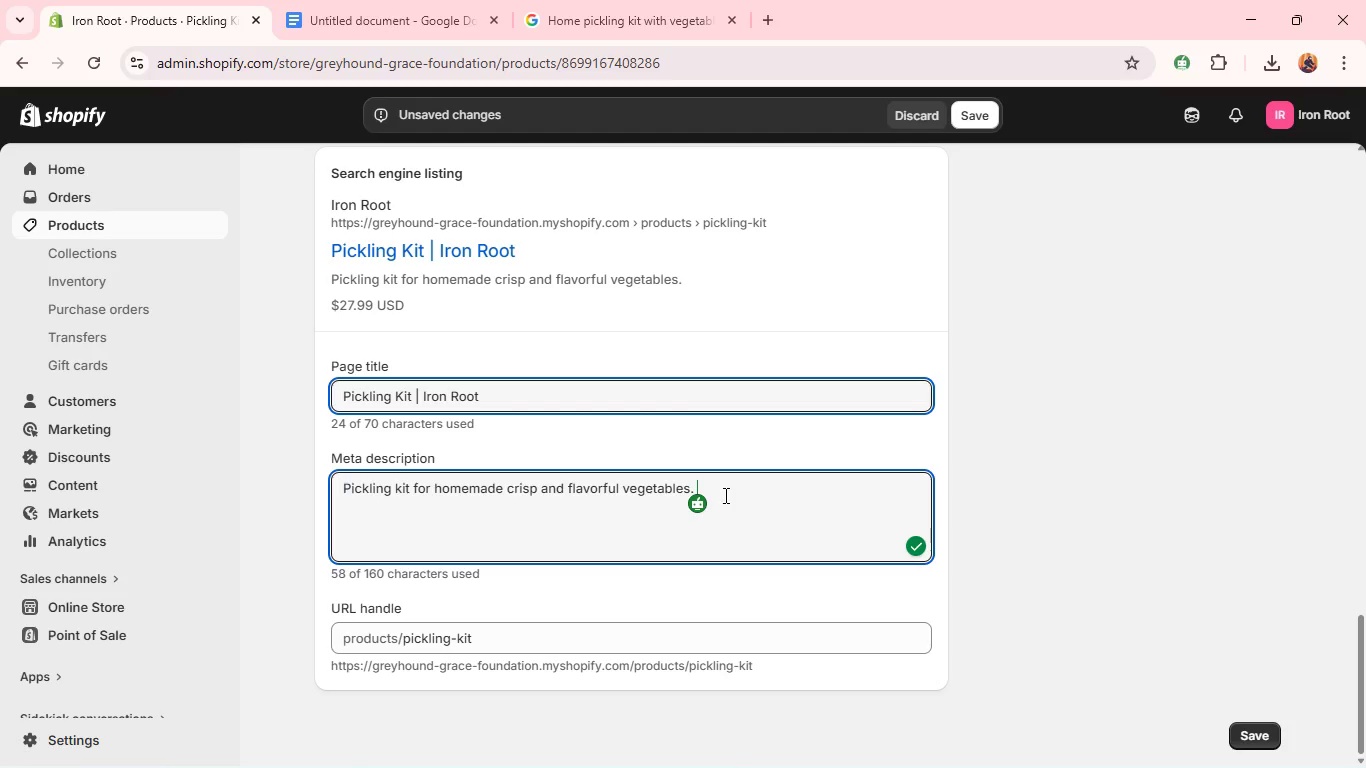 
left_click([1036, 360])
 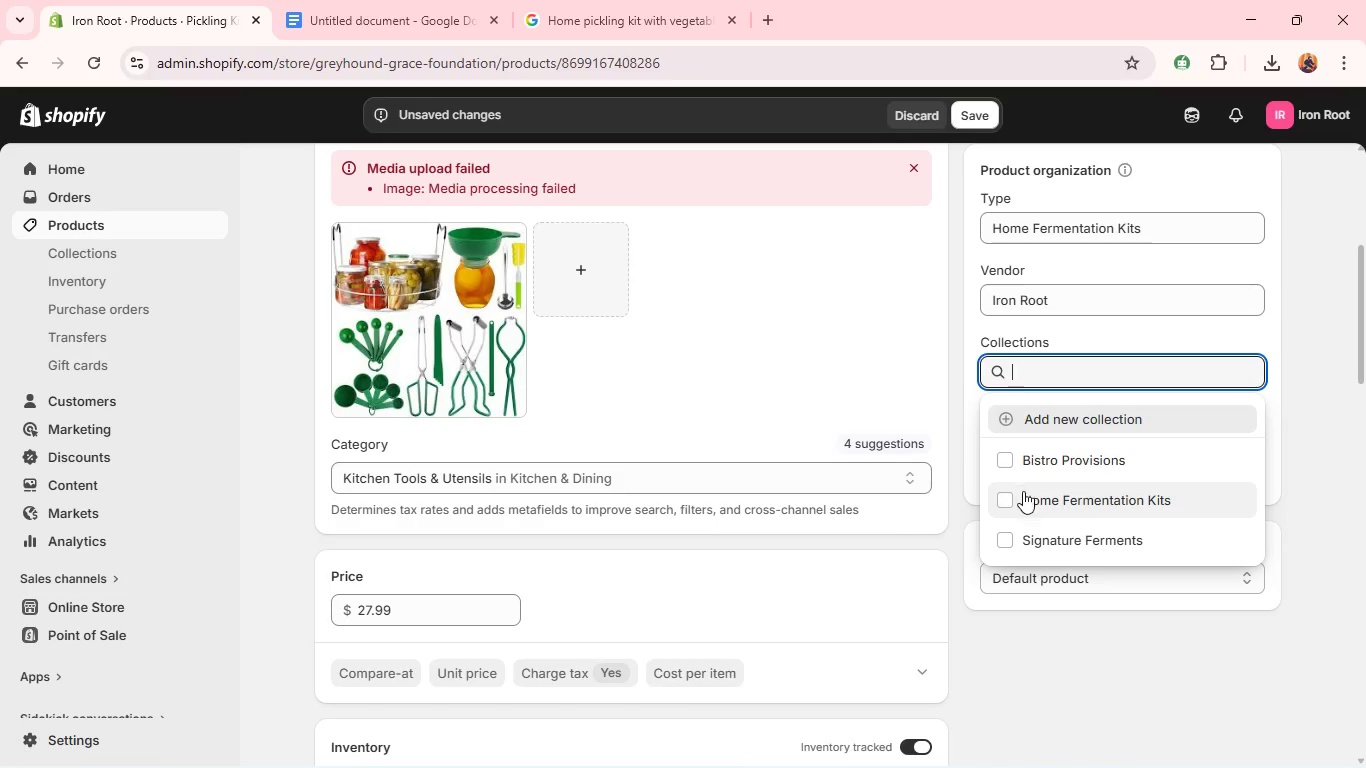 
left_click([1022, 492])
 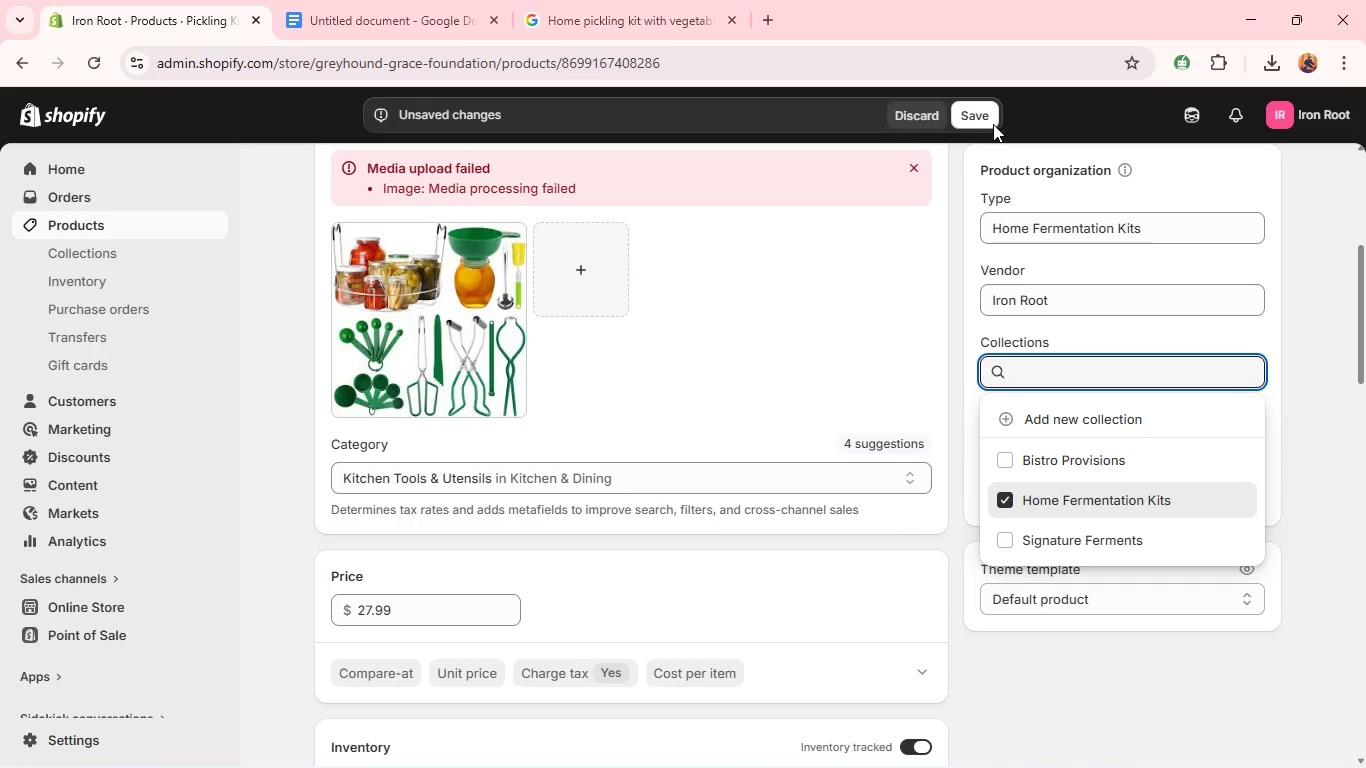 
left_click([979, 111])
 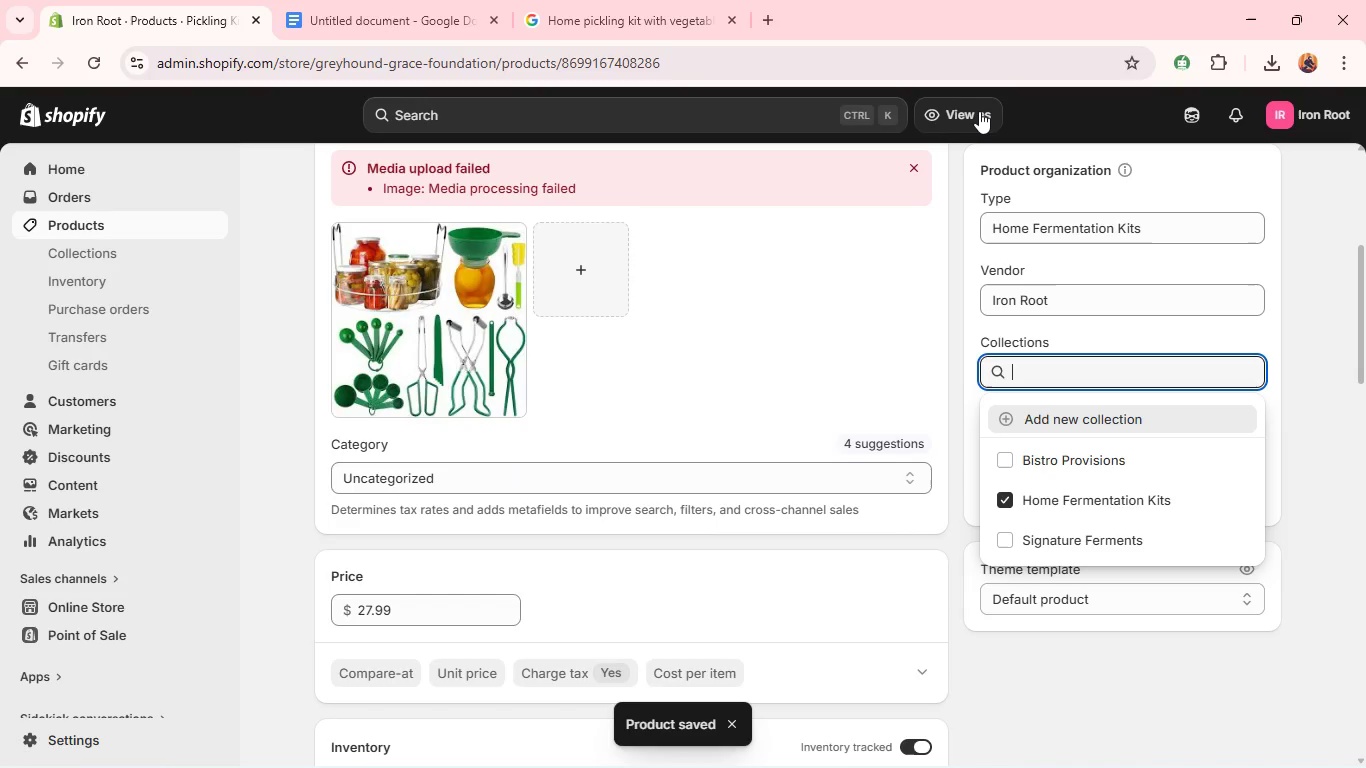 
wait(12.22)
 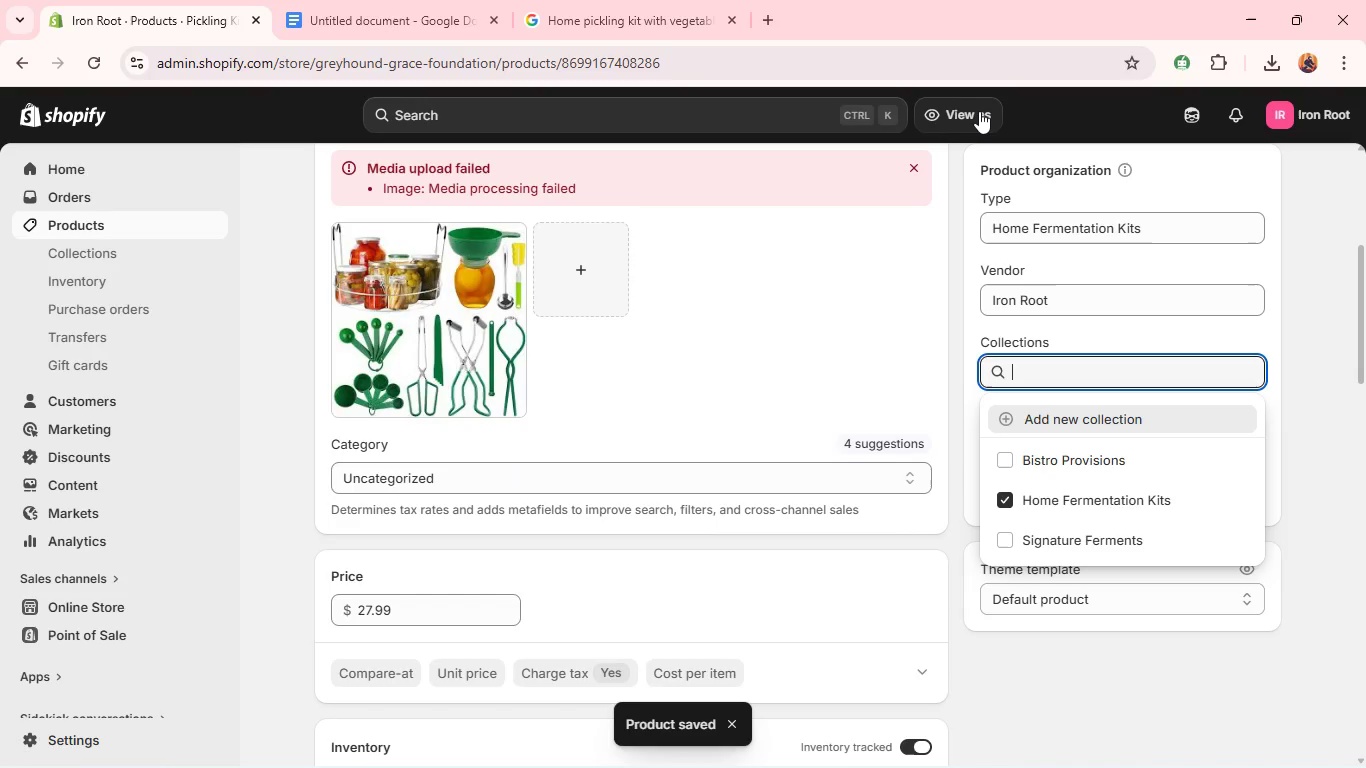 
left_click([207, 223])
 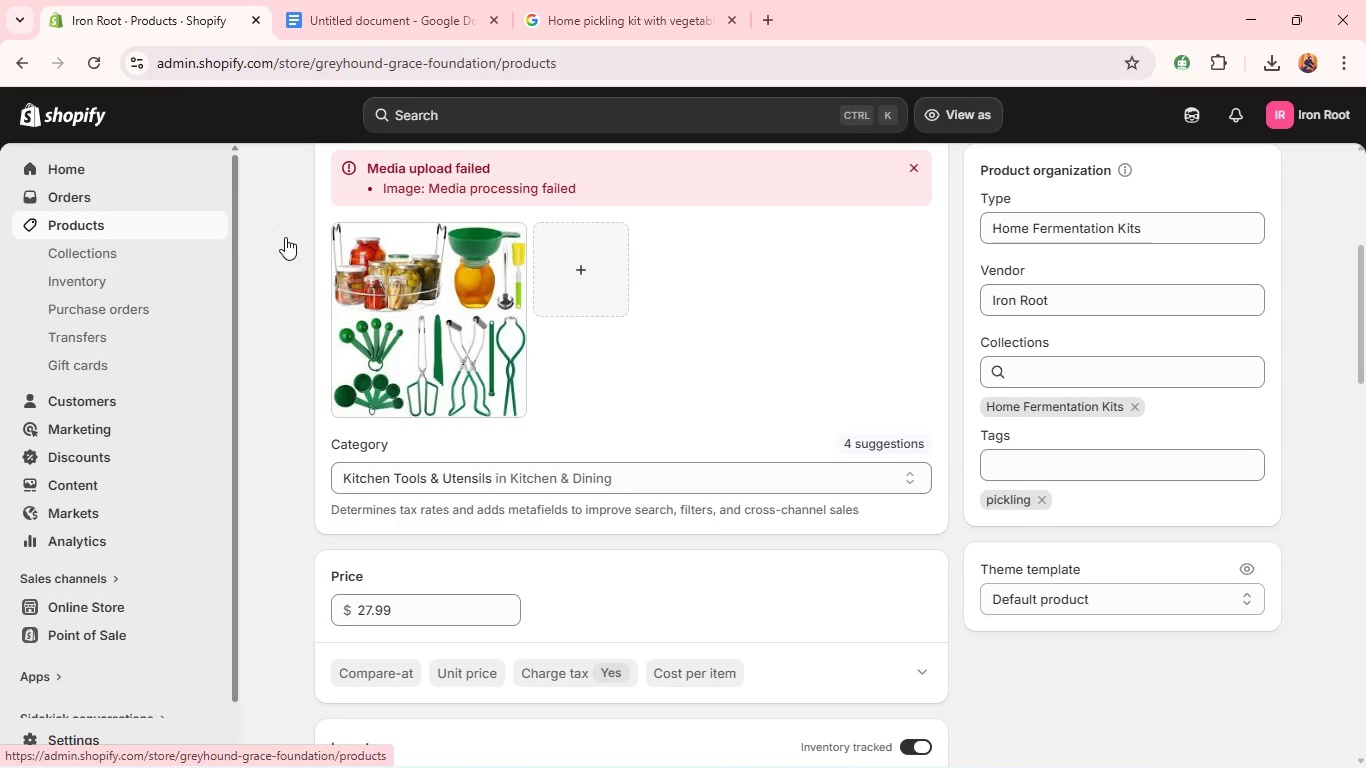 
wait(13.12)
 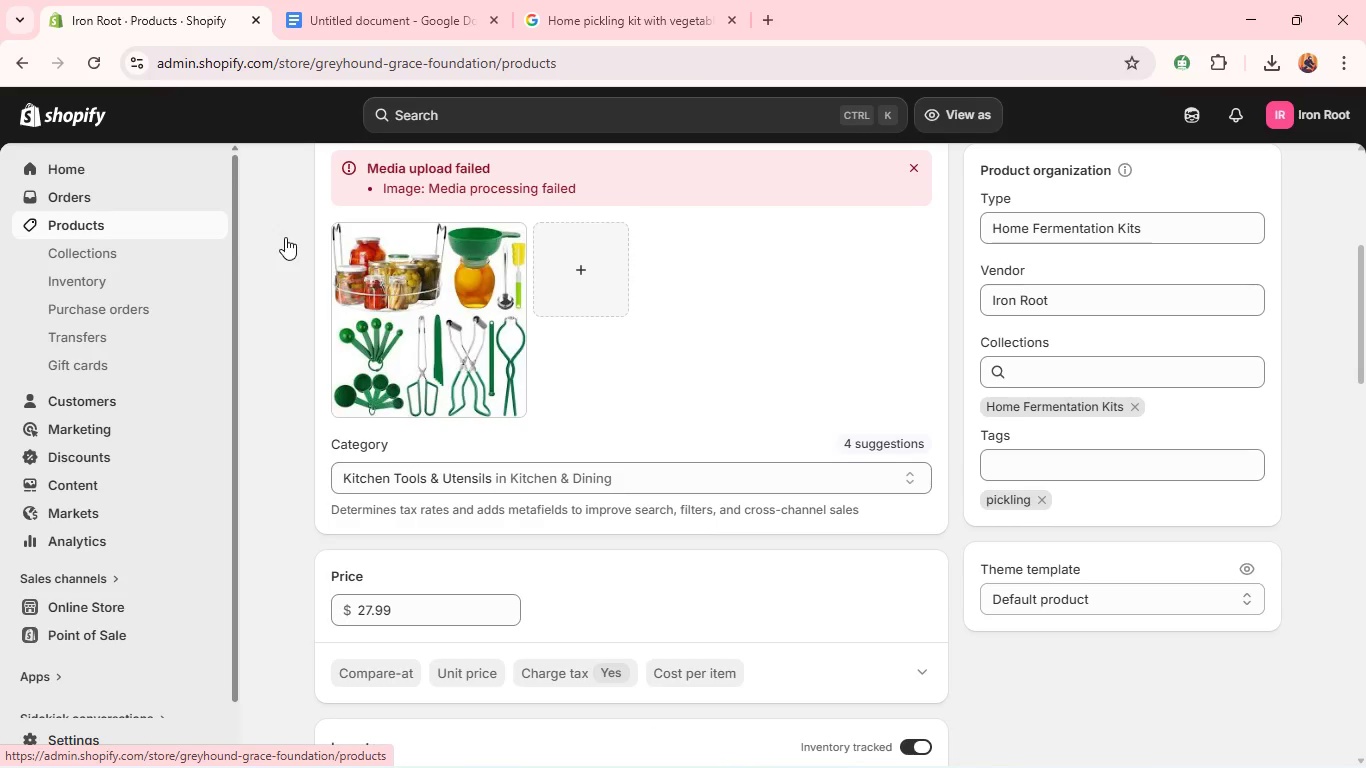 
left_click([176, 223])
 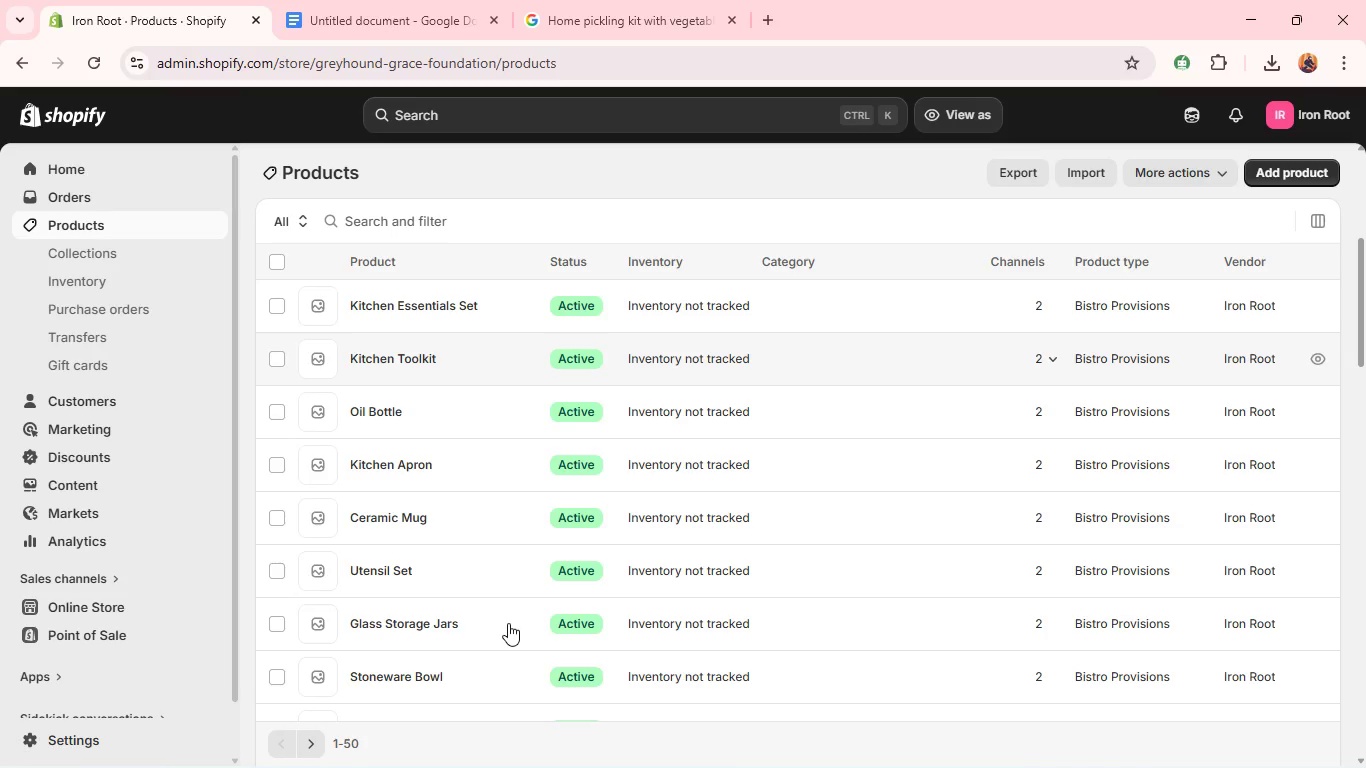 
wait(70.17)
 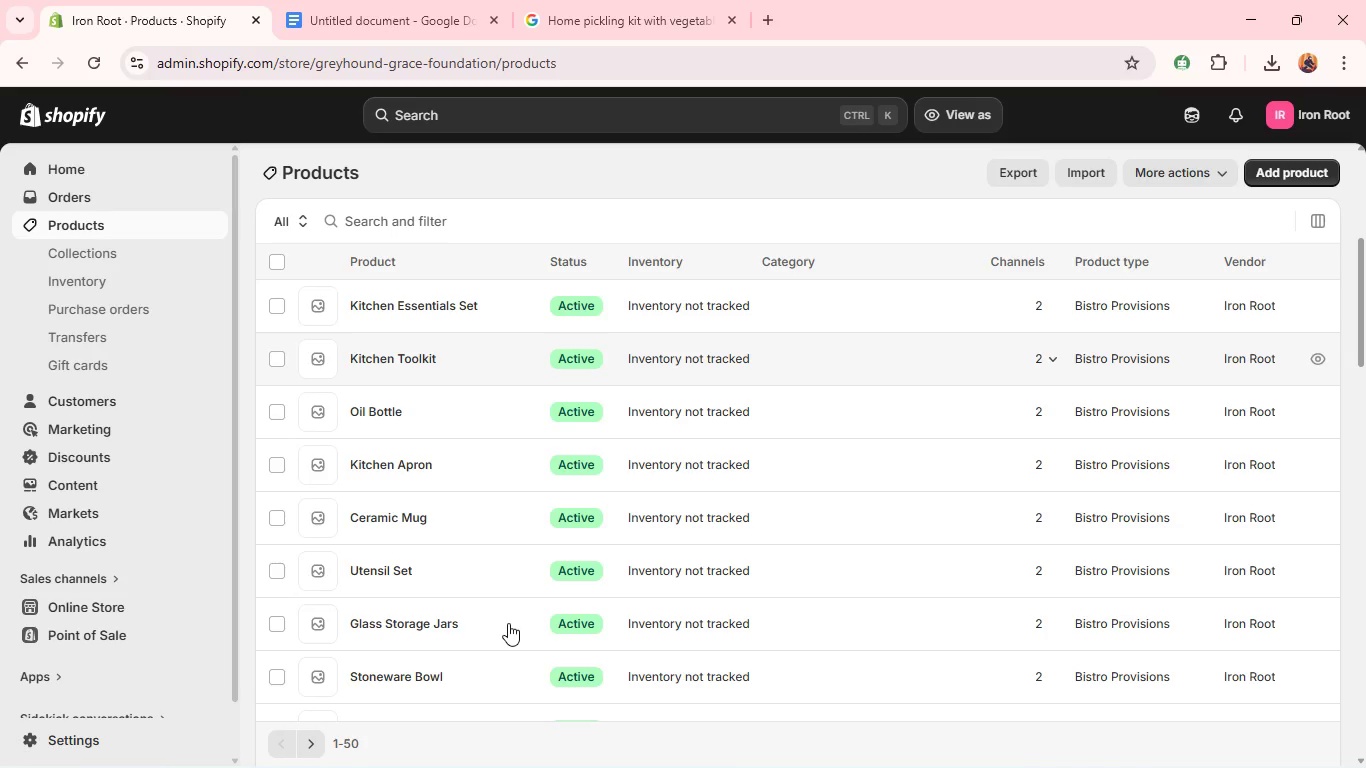 
left_click([459, 352])
 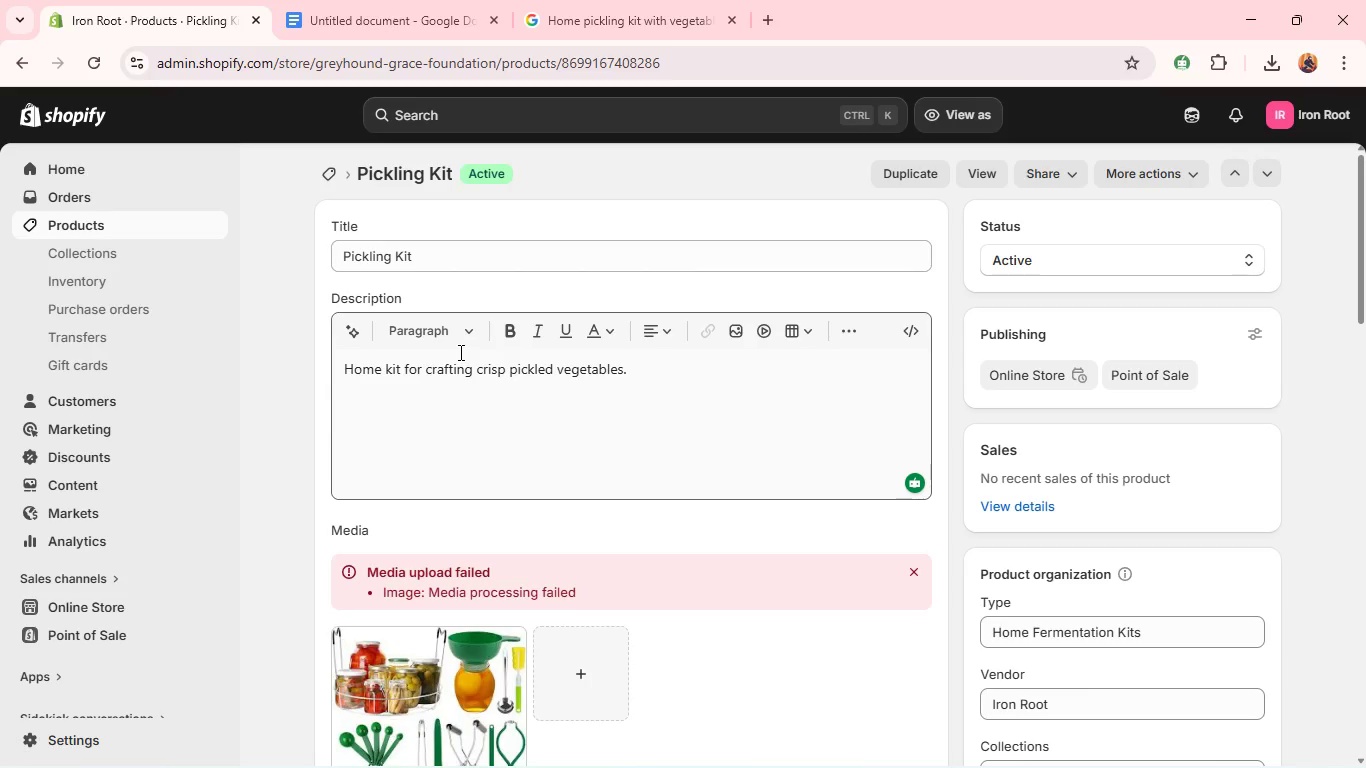 
wait(36.02)
 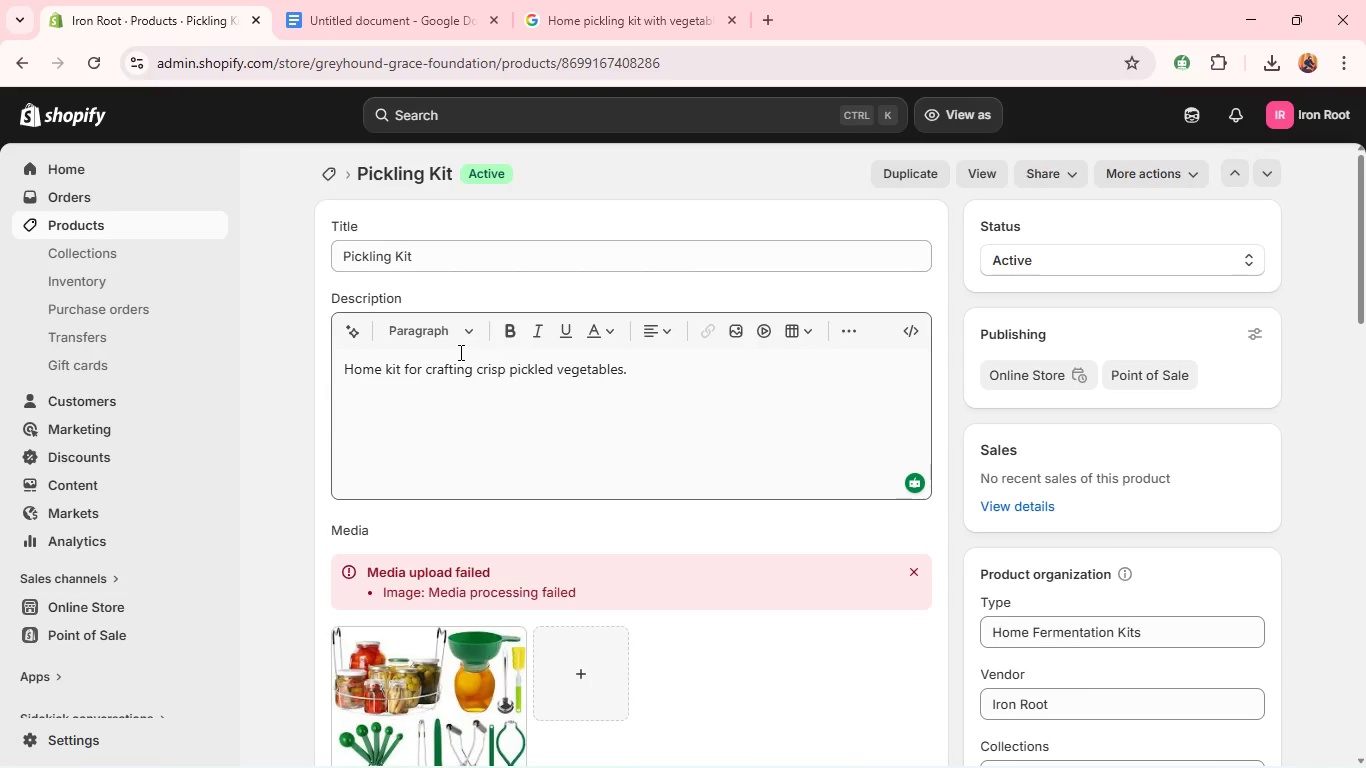 
left_click([153, 222])
 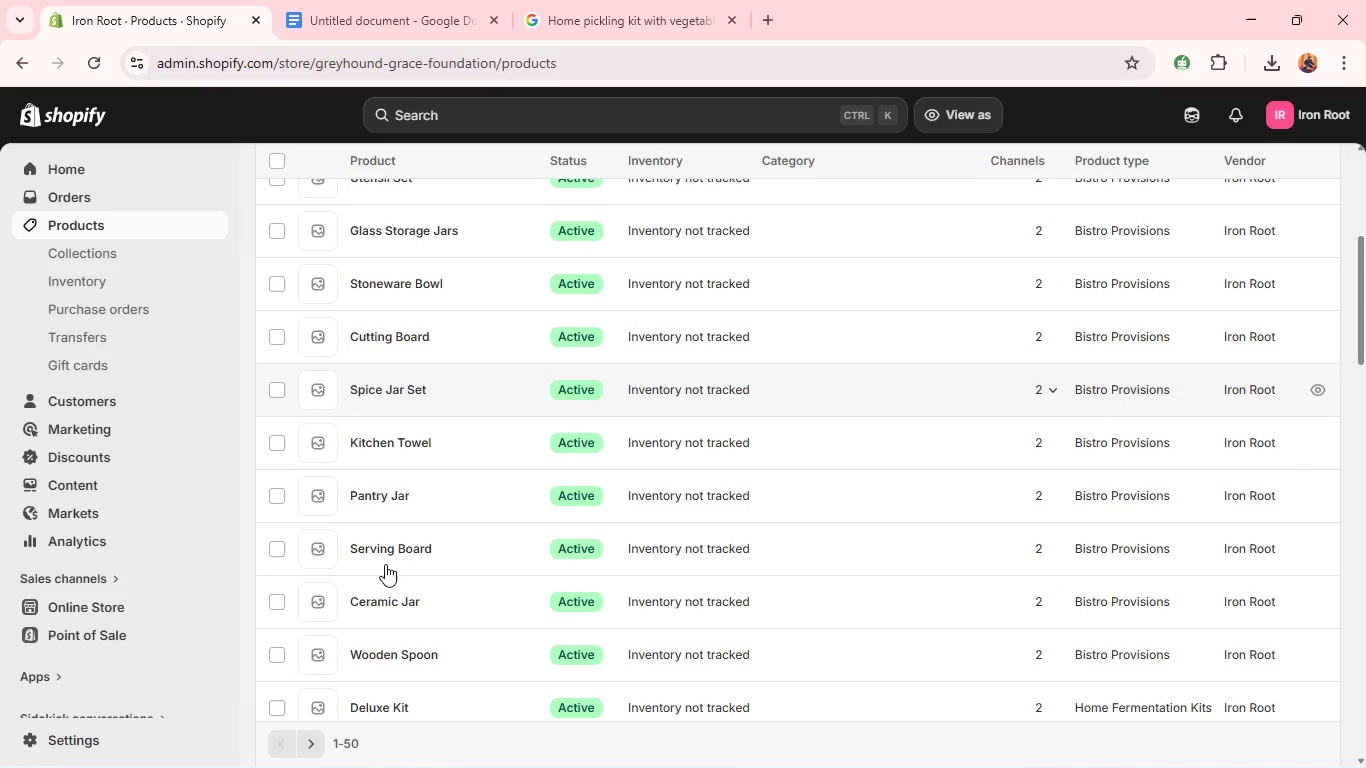 
wait(14.66)
 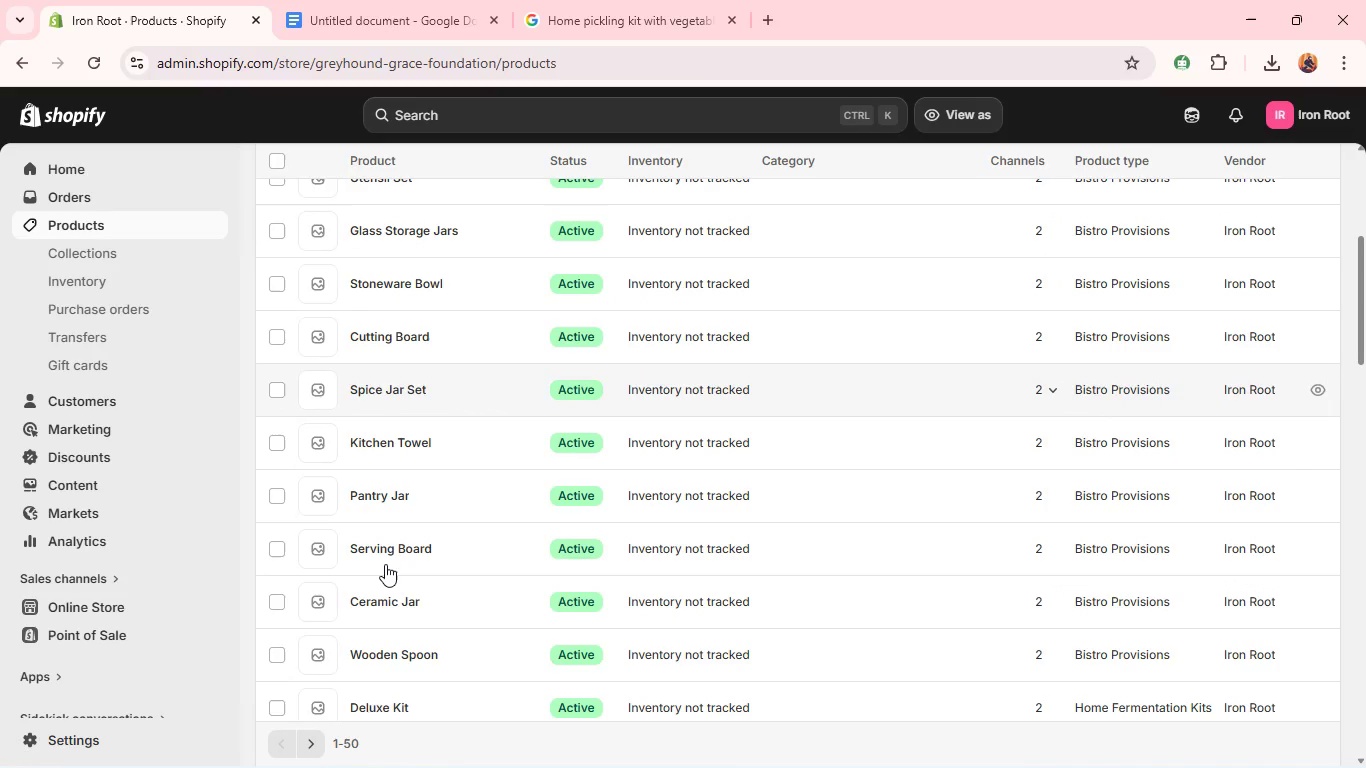 
double_click([385, 564])
 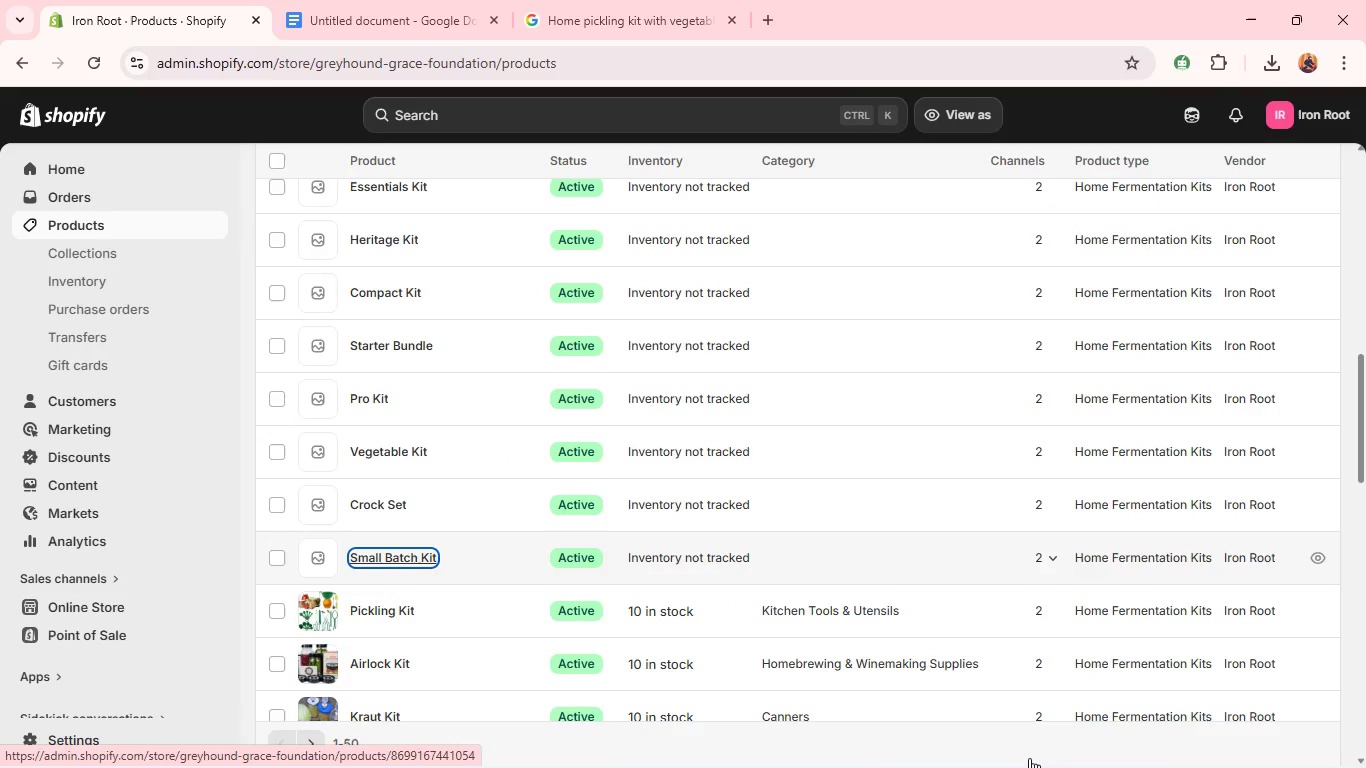 
left_click([1029, 758])
 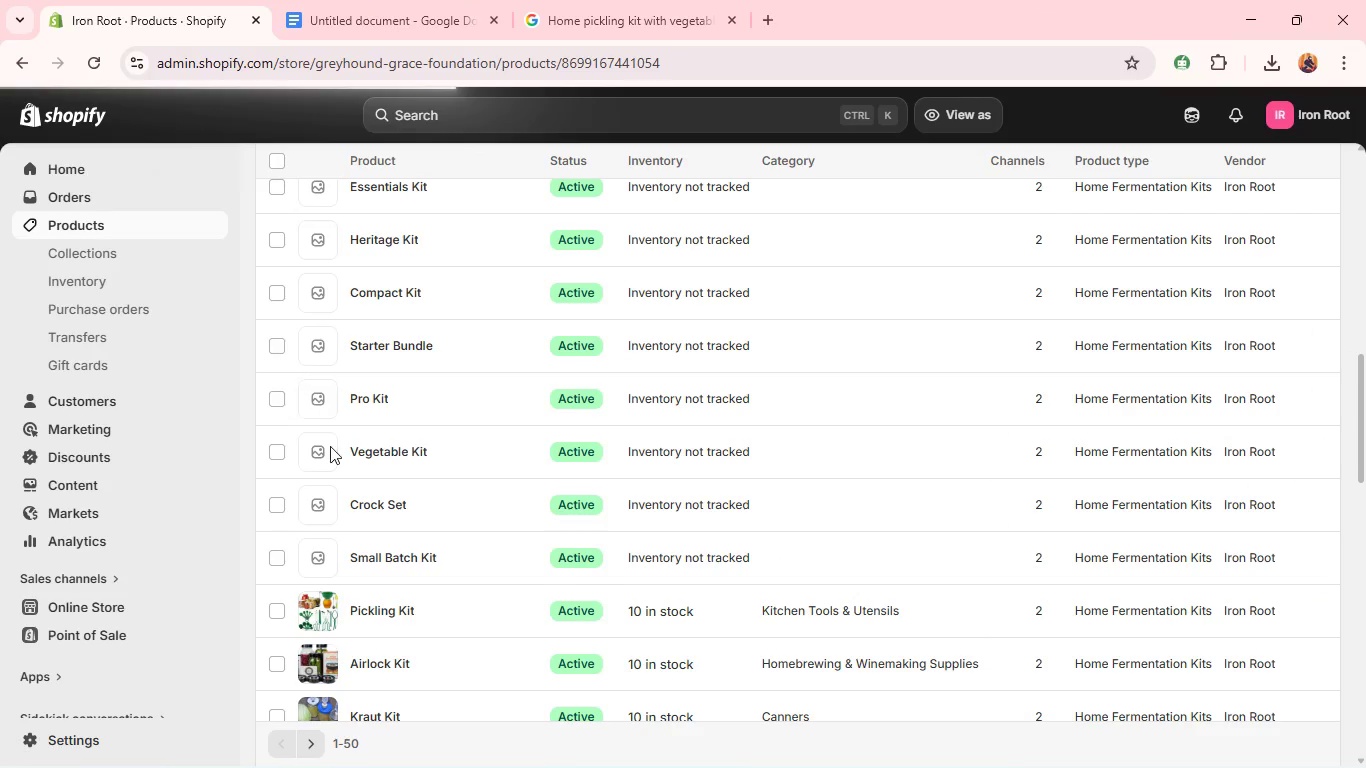 
wait(6.72)
 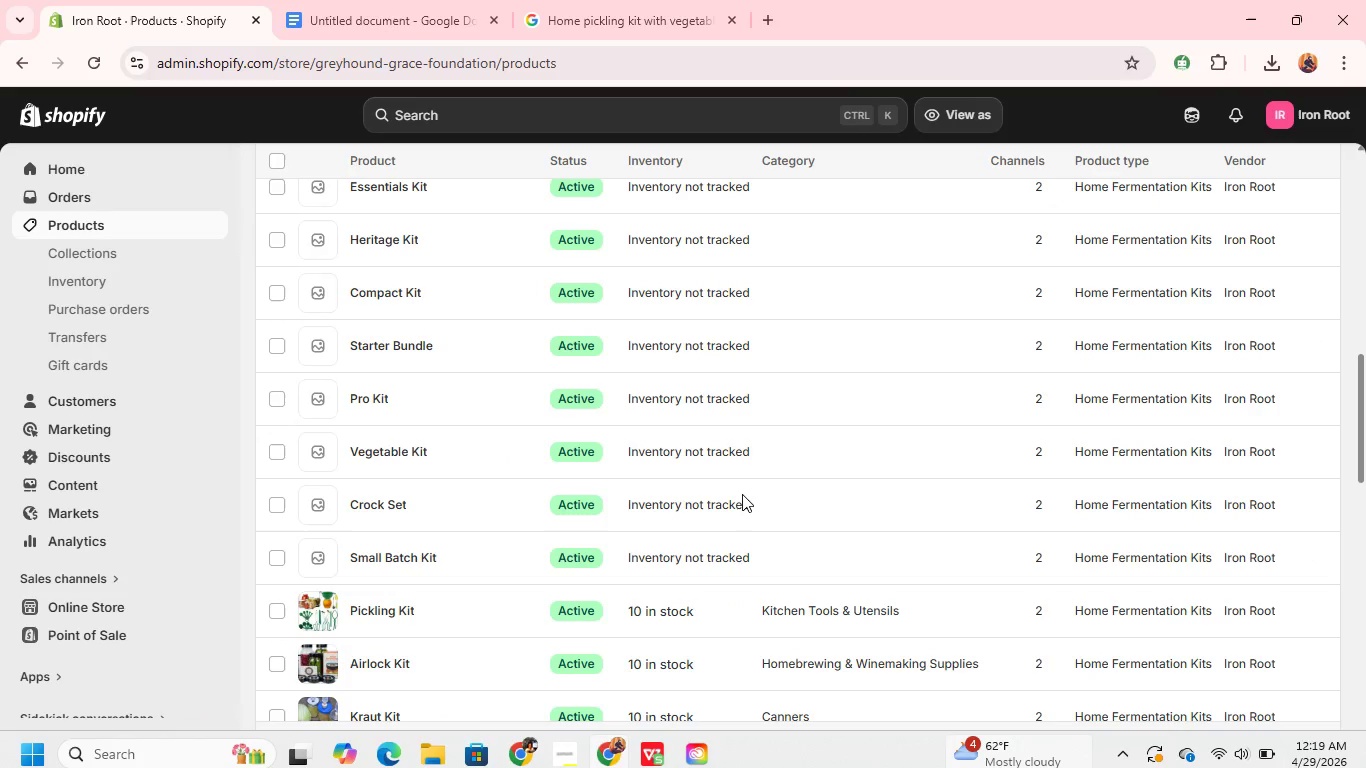 
left_click([424, 559])
 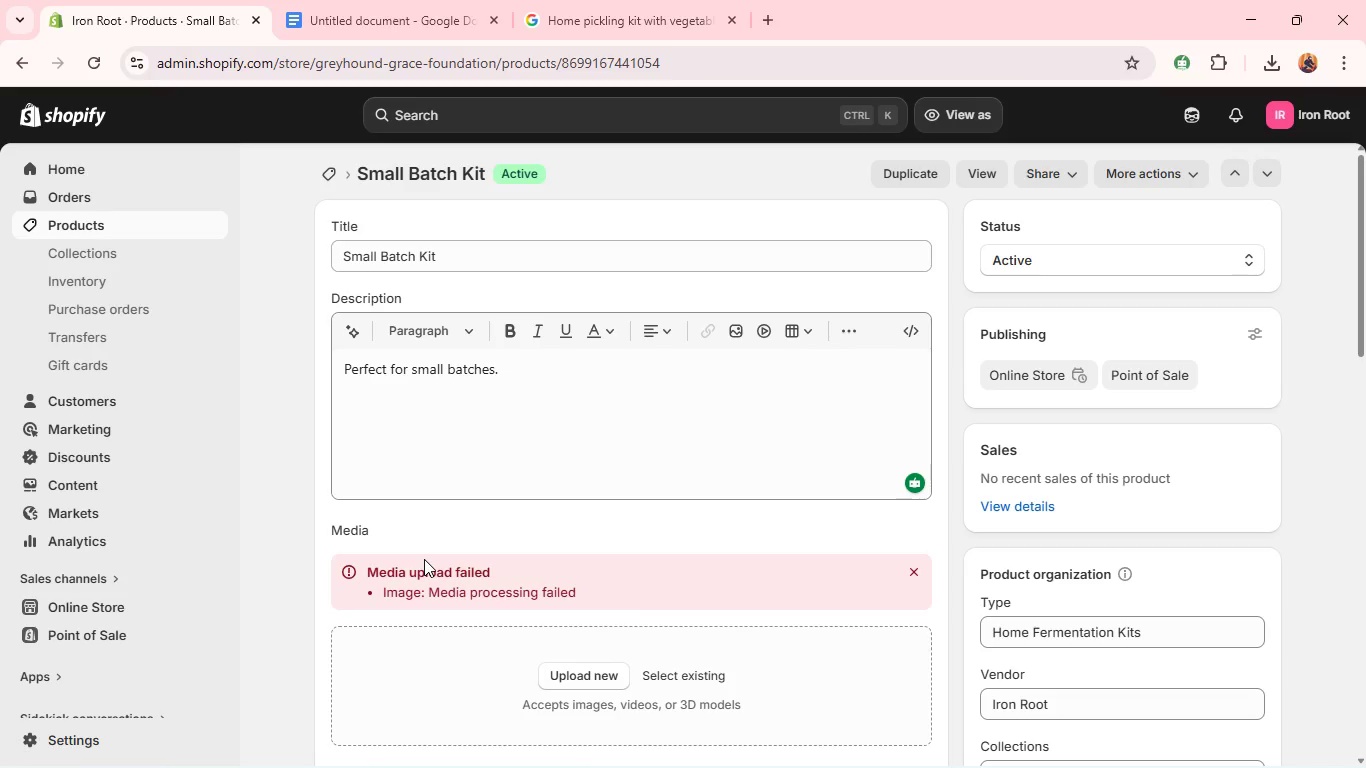 
wait(44.23)
 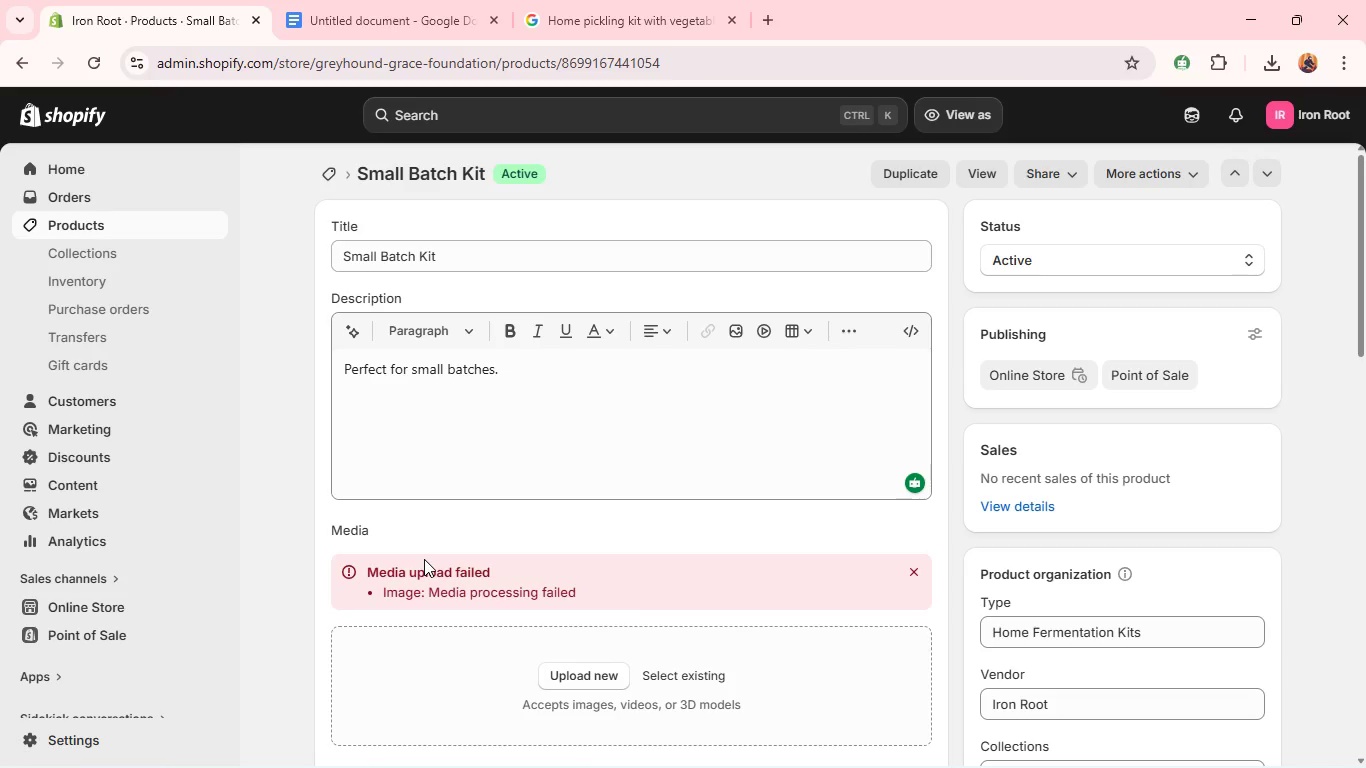 
double_click([613, 387])
 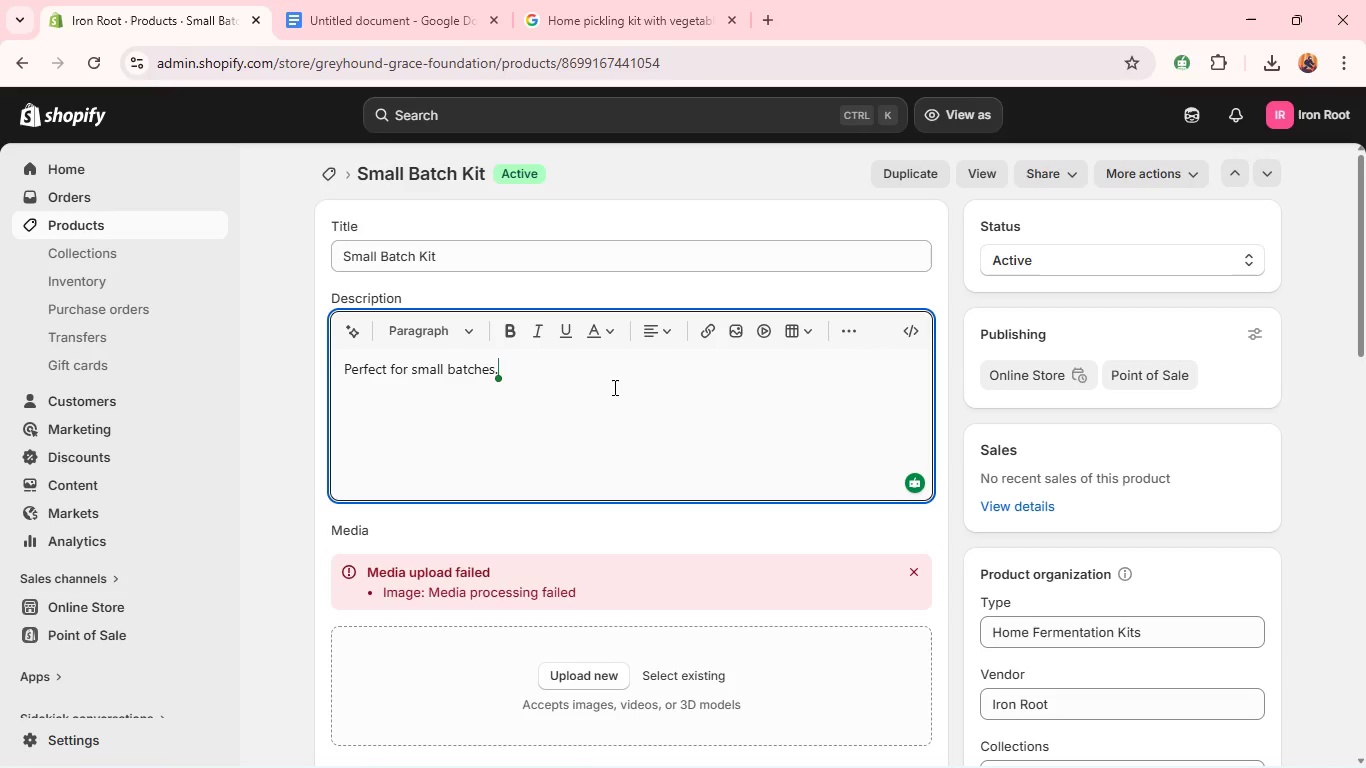 
triple_click([613, 387])
 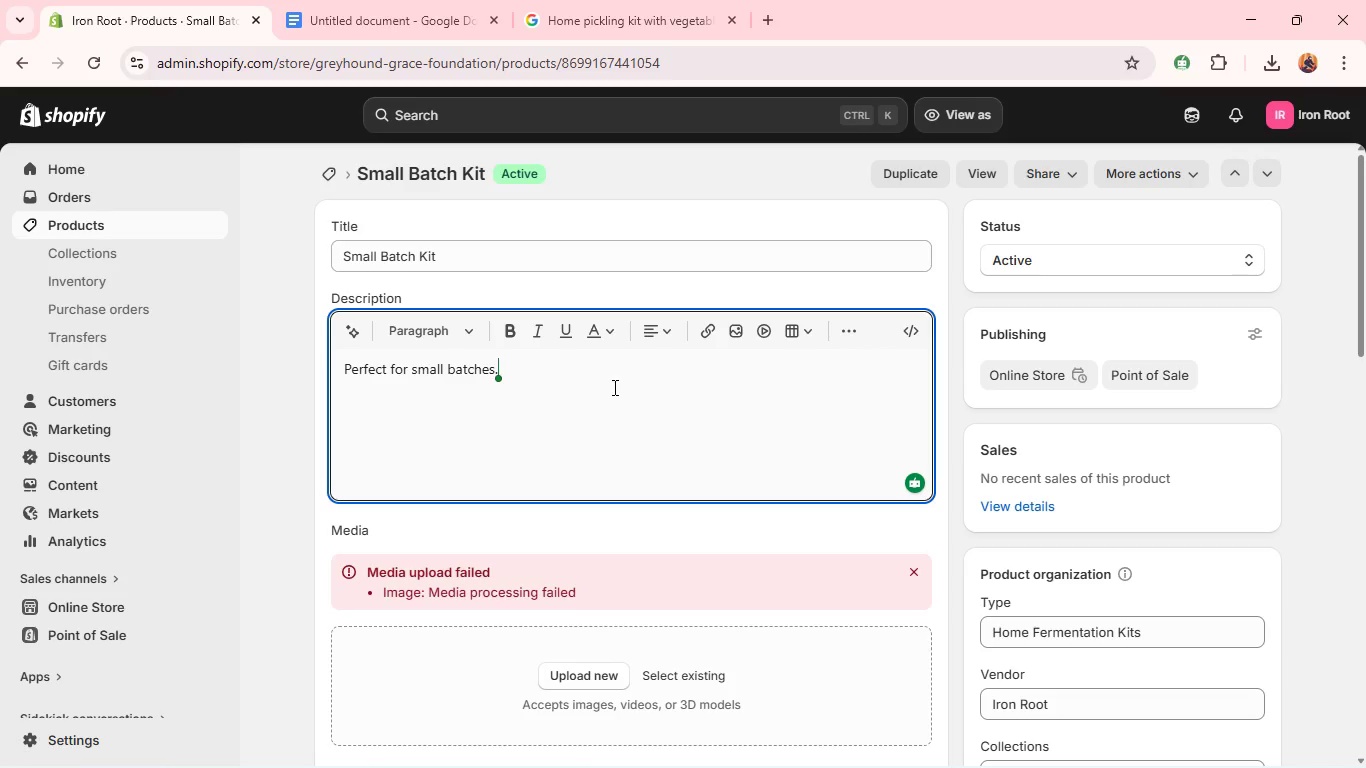 
triple_click([613, 387])
 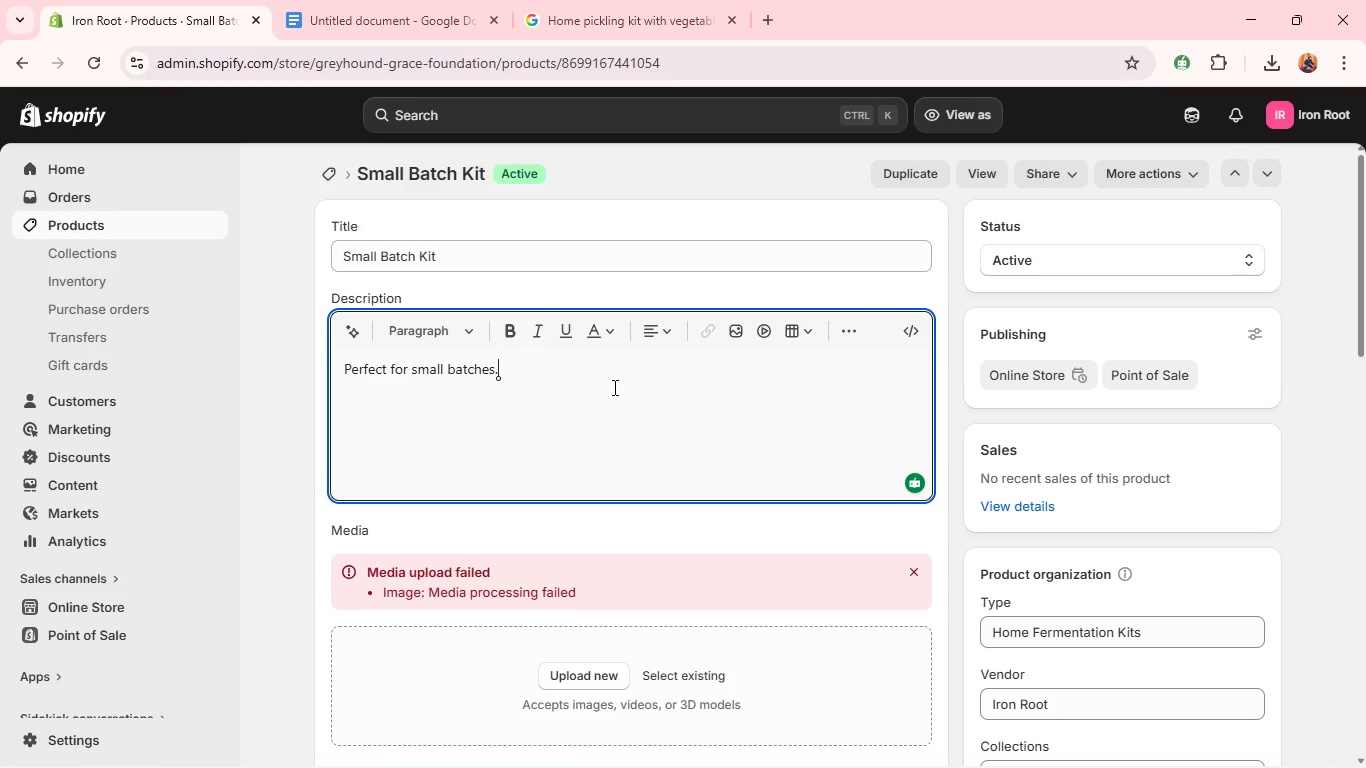 
key(Control+A)
 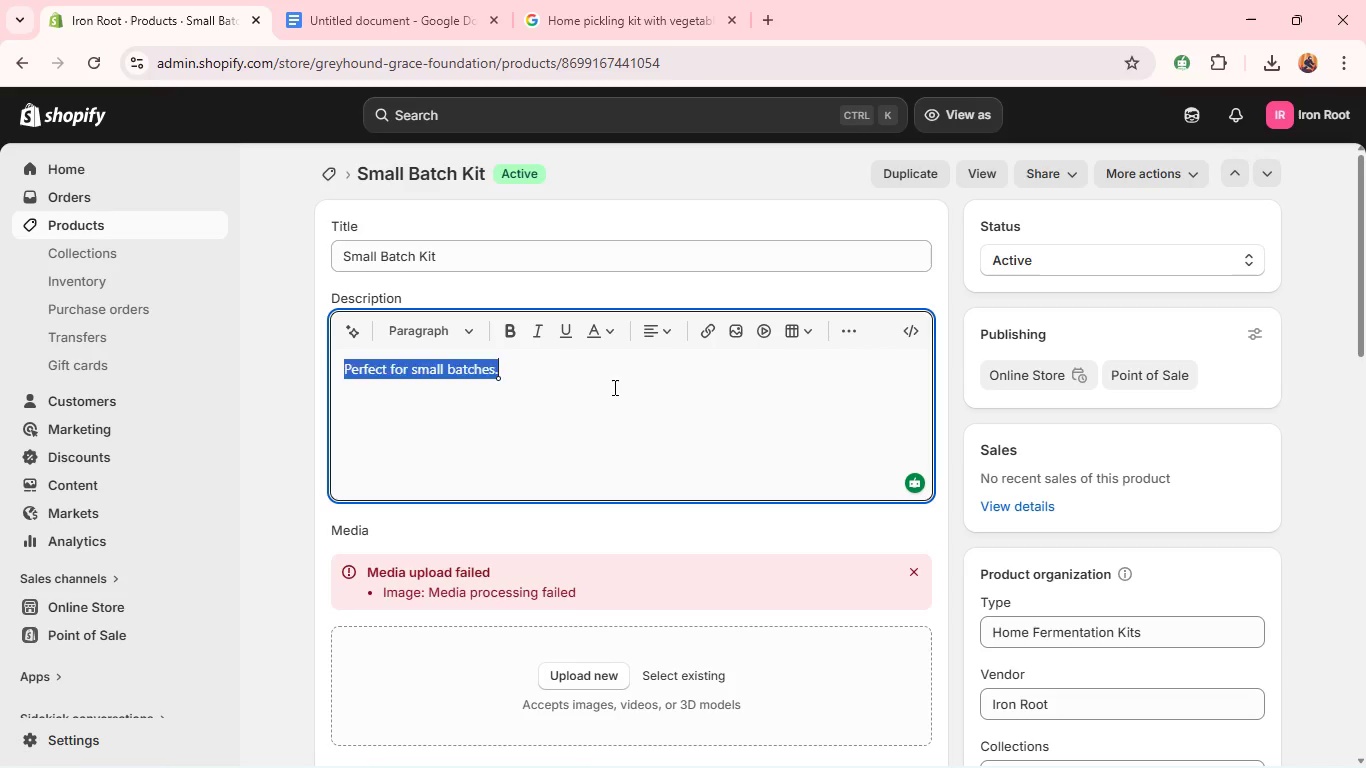 
key(Backspace)
 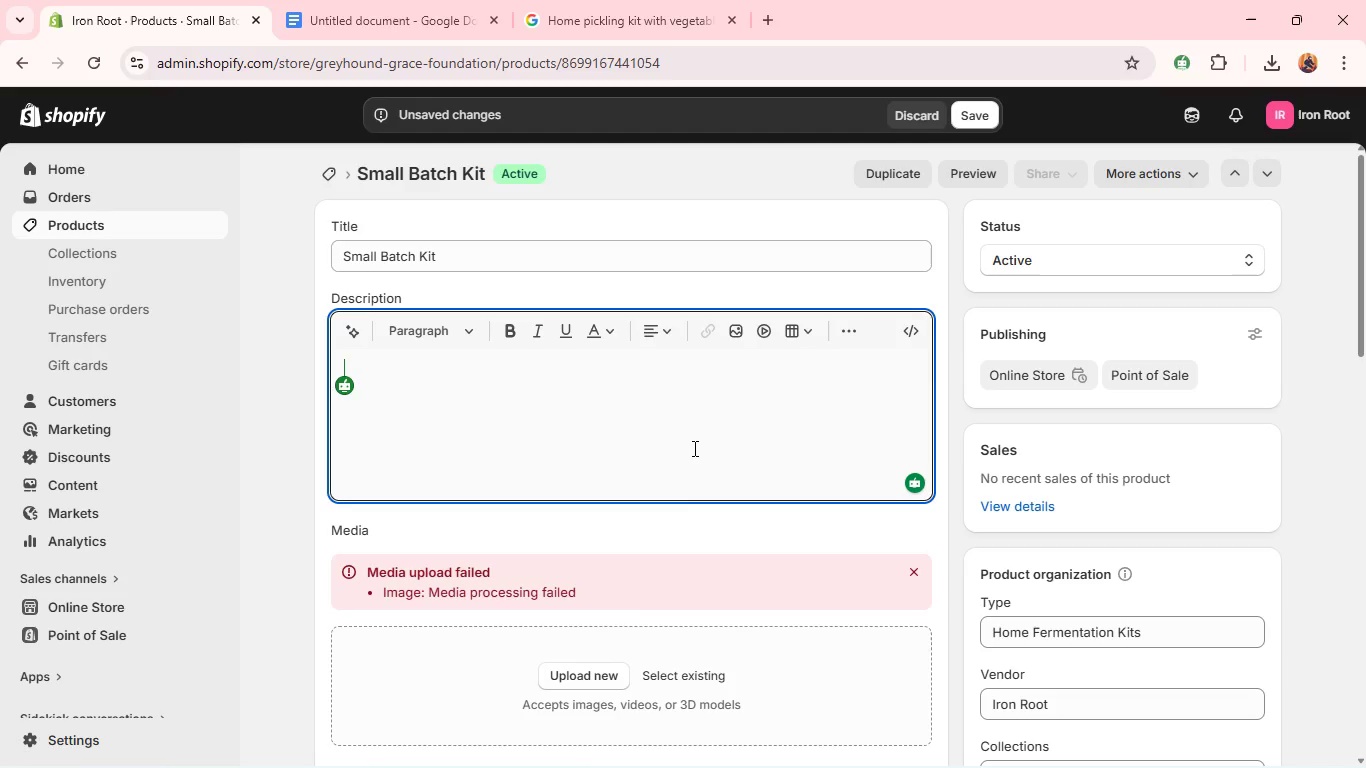 
wait(147.84)
 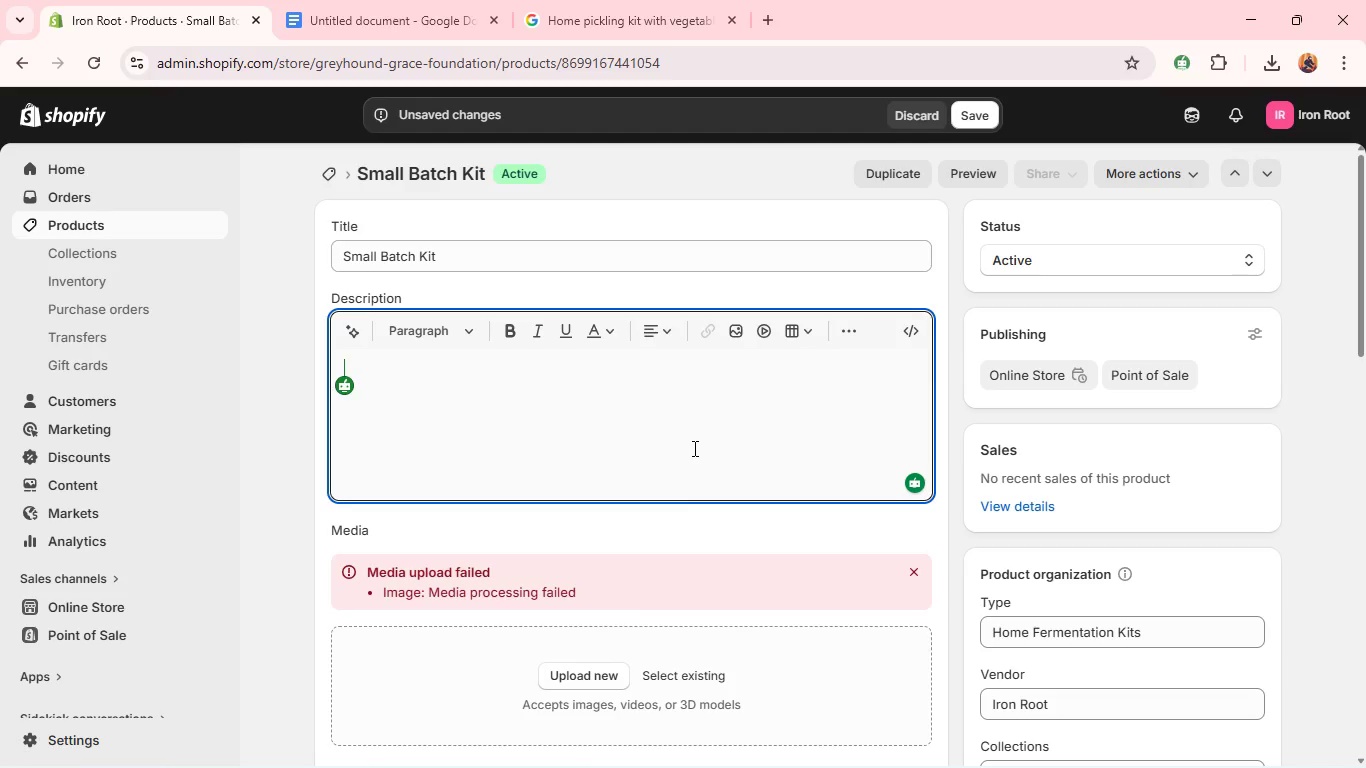 
type(Compact kit for small-scal)
 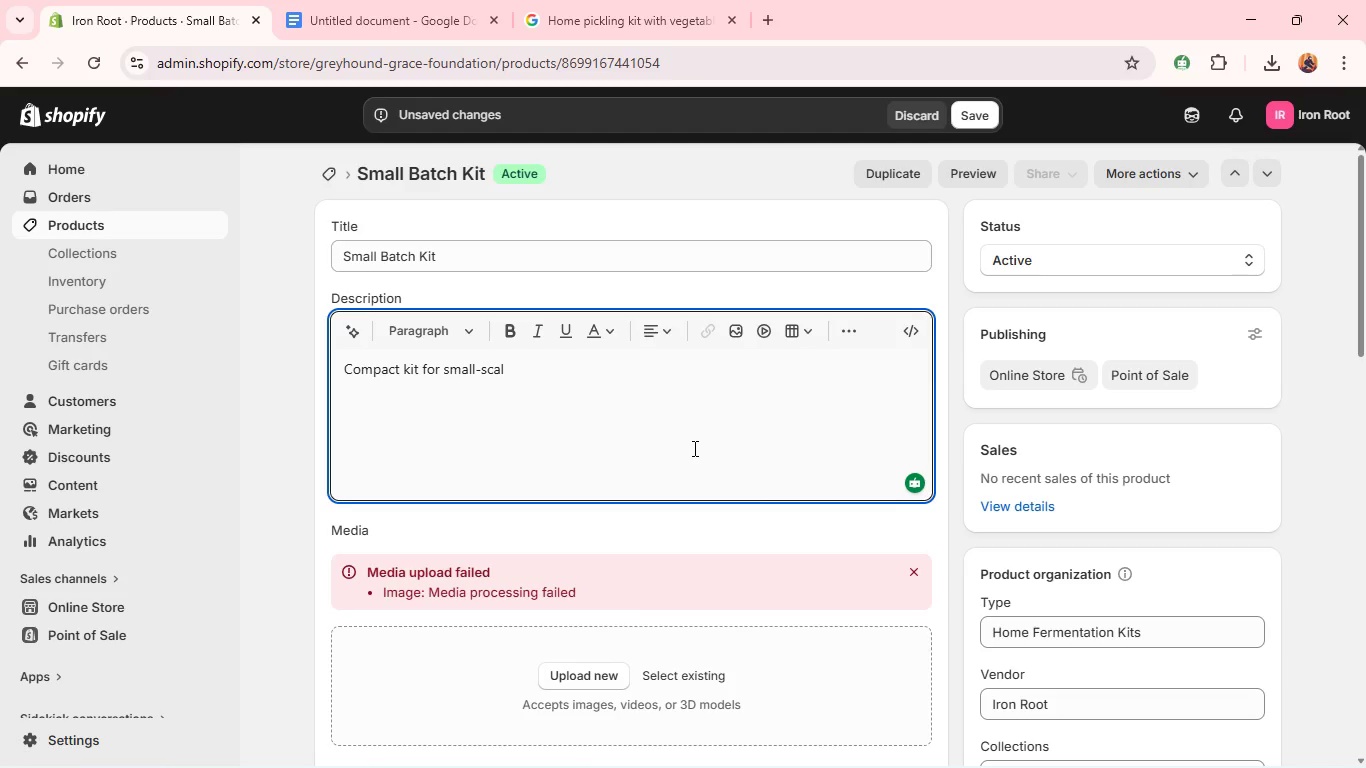 
wait(18.98)
 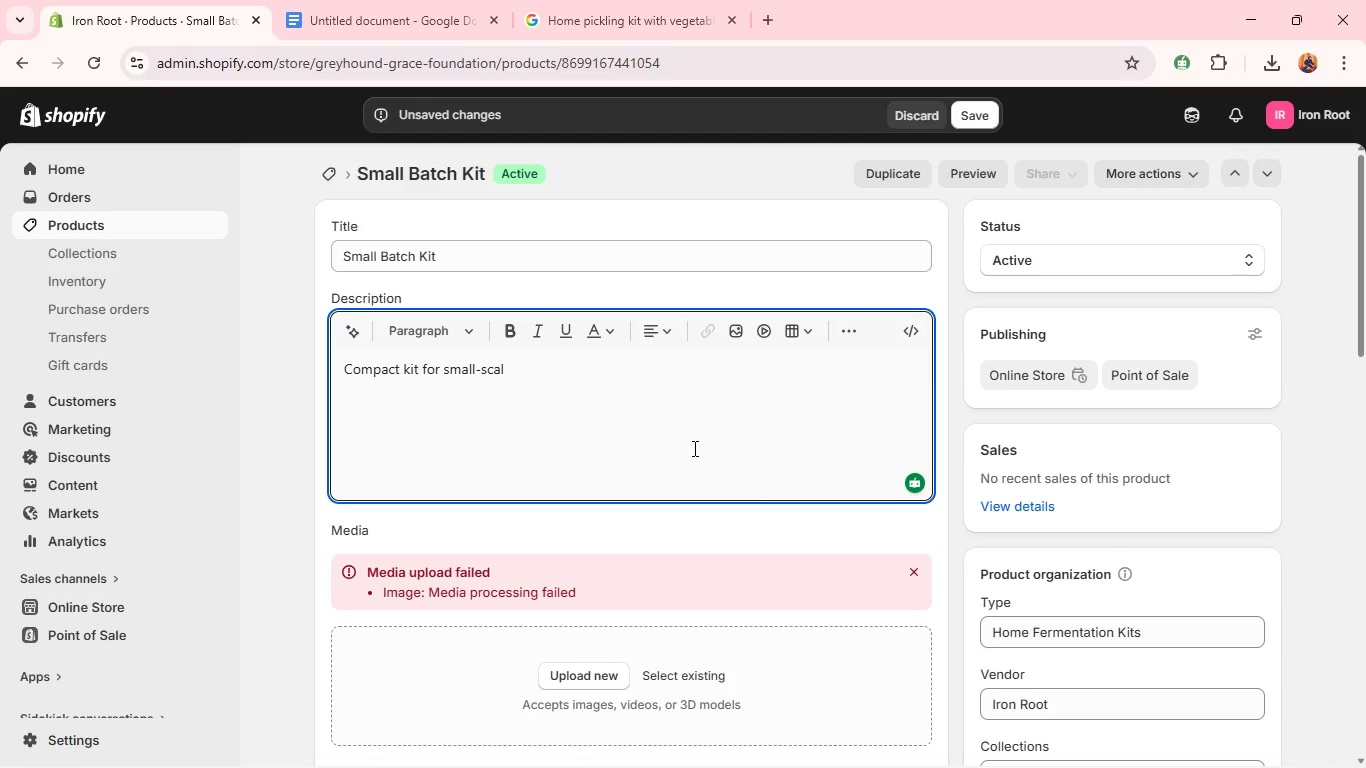 
type(e fr)
key(Backspace)
type(ermentation experiments. )
 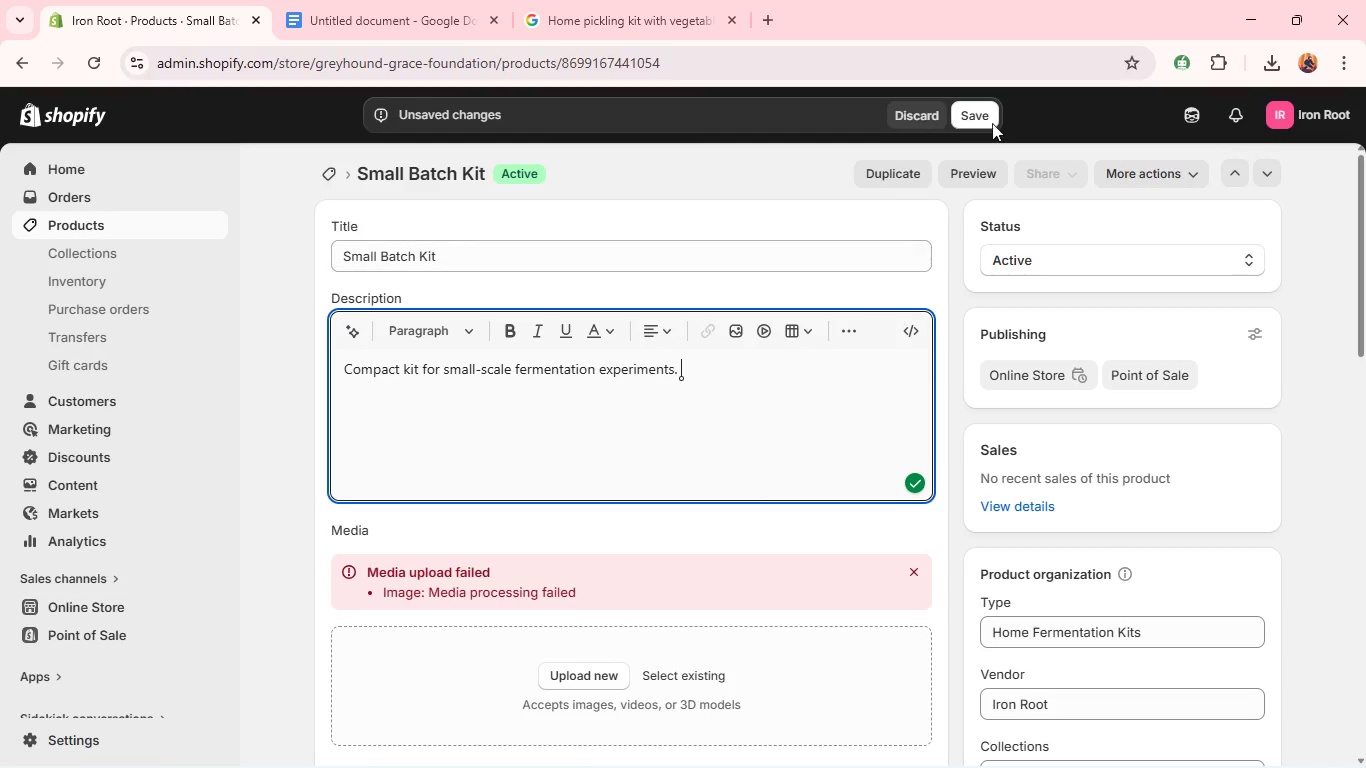 
left_click([983, 115])
 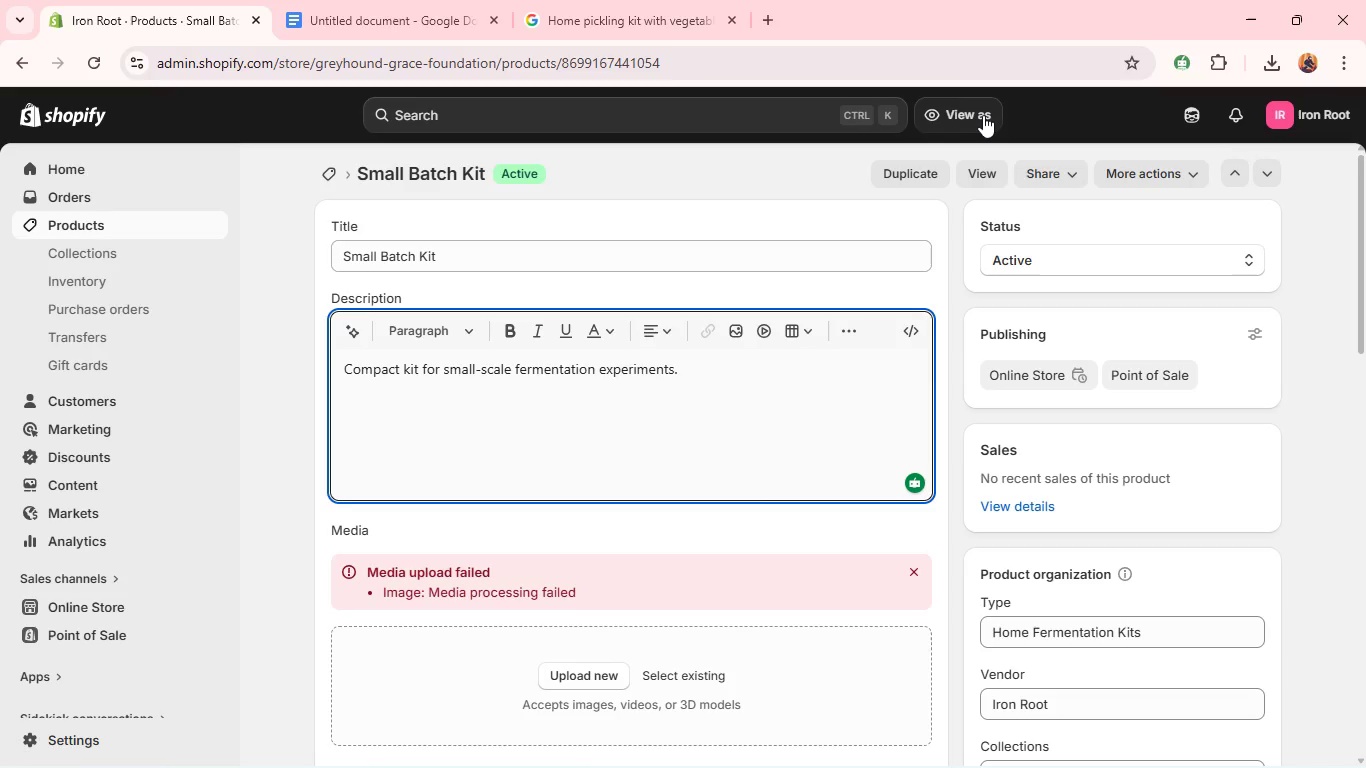 
wait(61.59)
 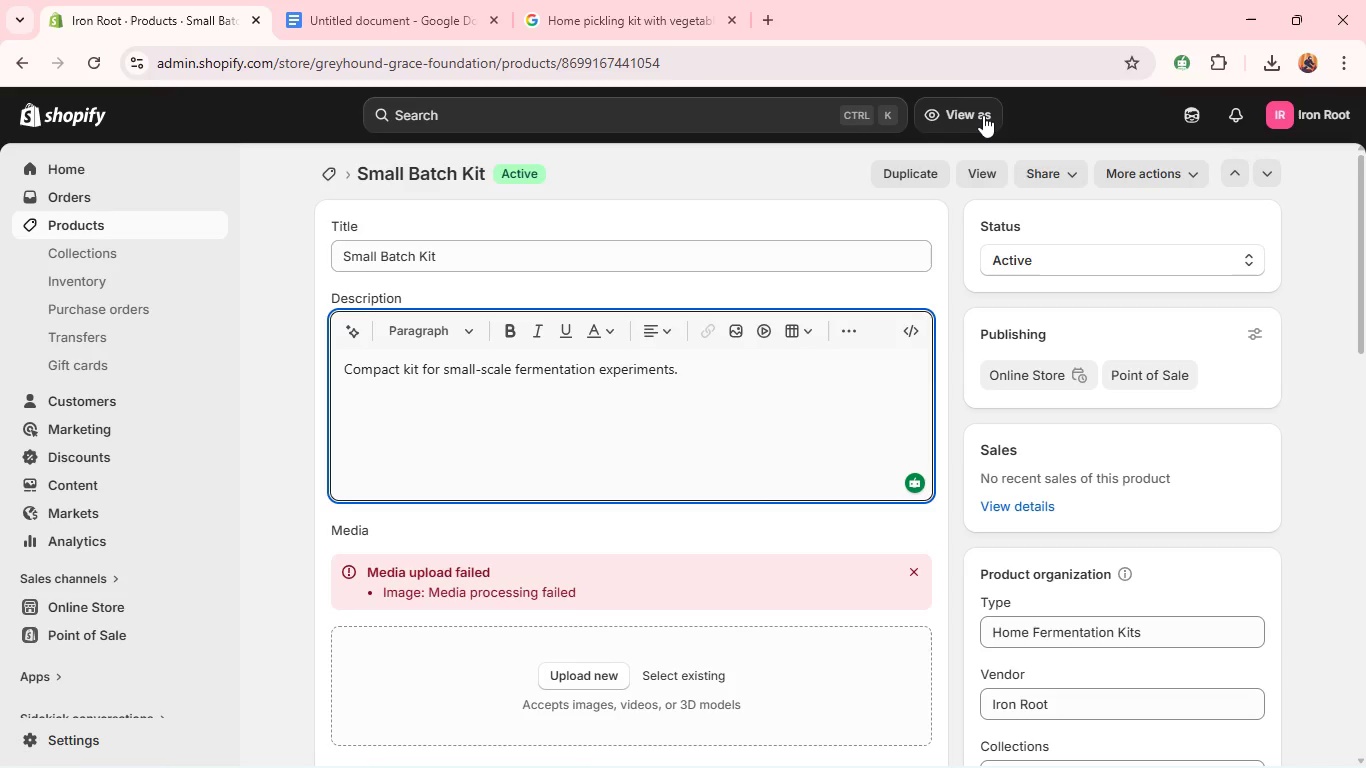 
left_click([436, 0])
 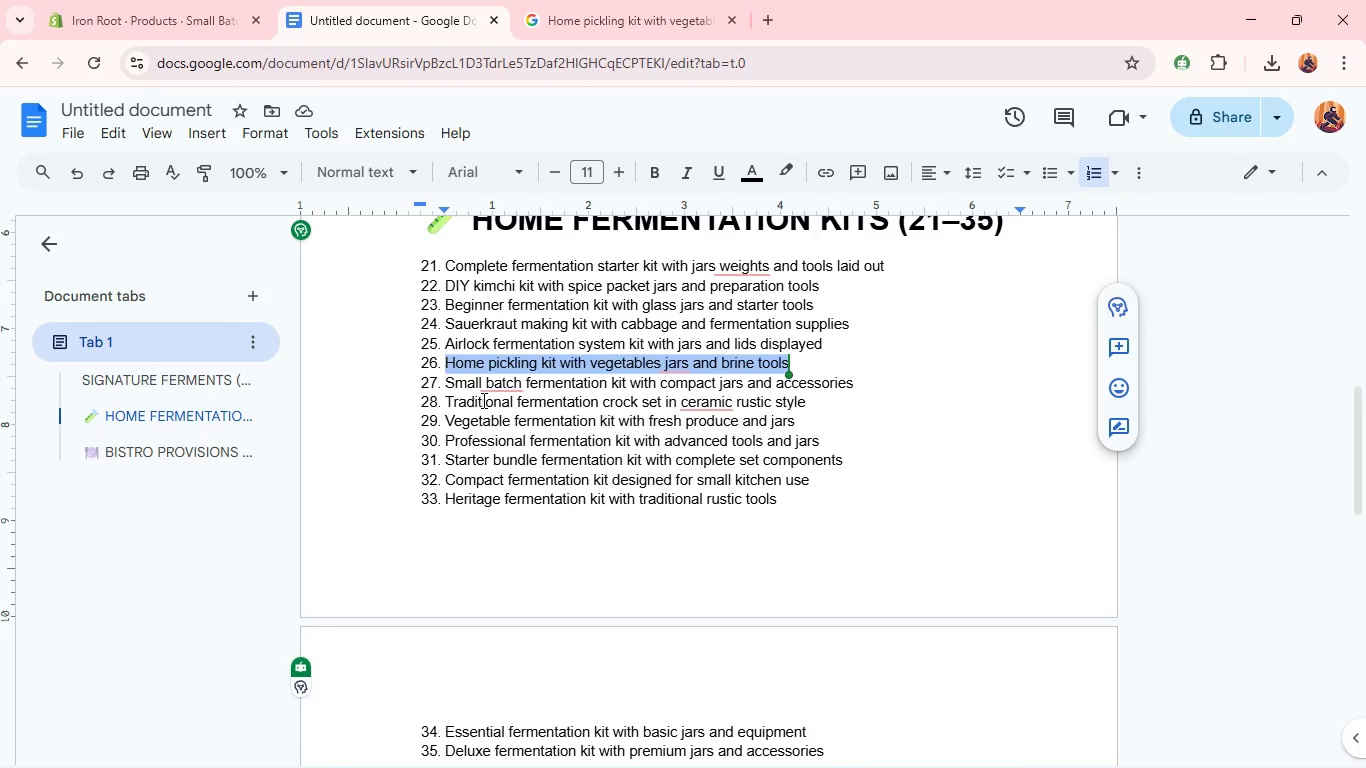 
double_click([479, 385])
 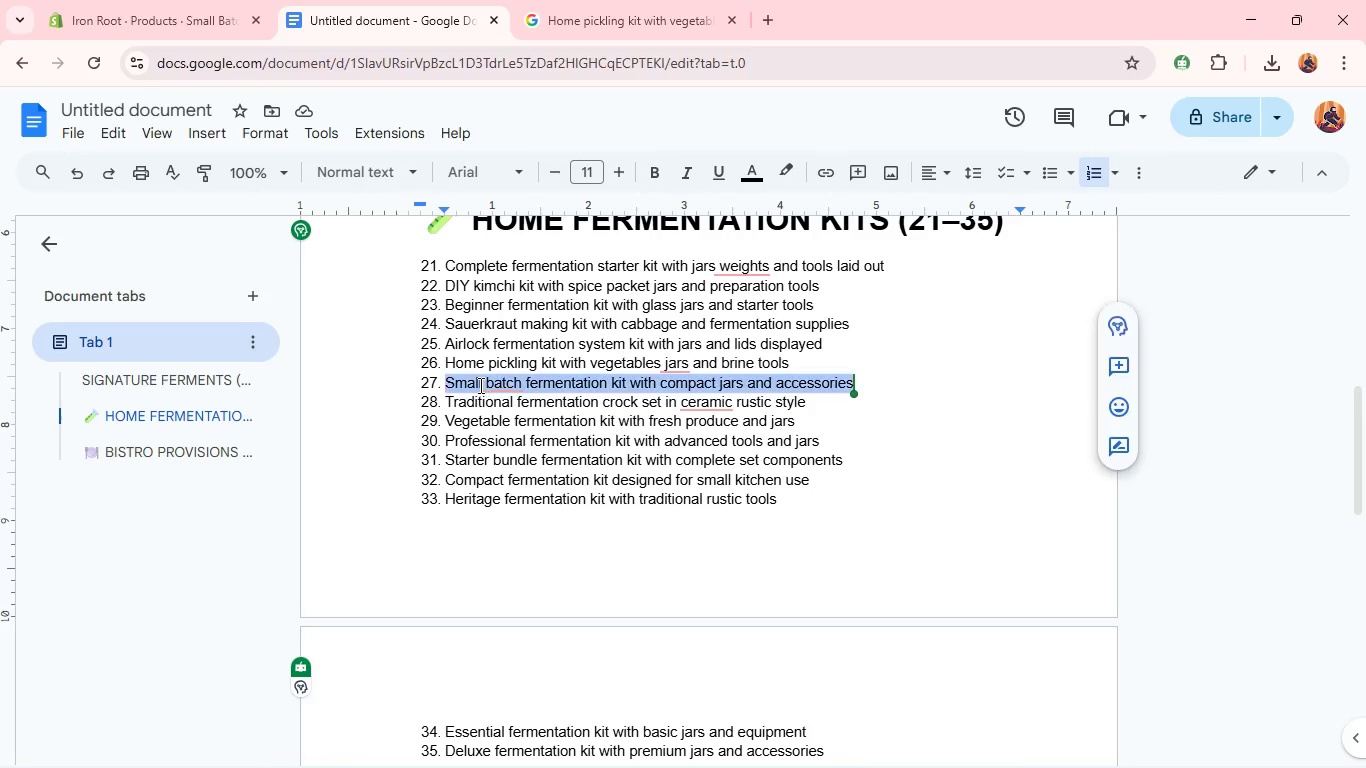 
triple_click([479, 385])
 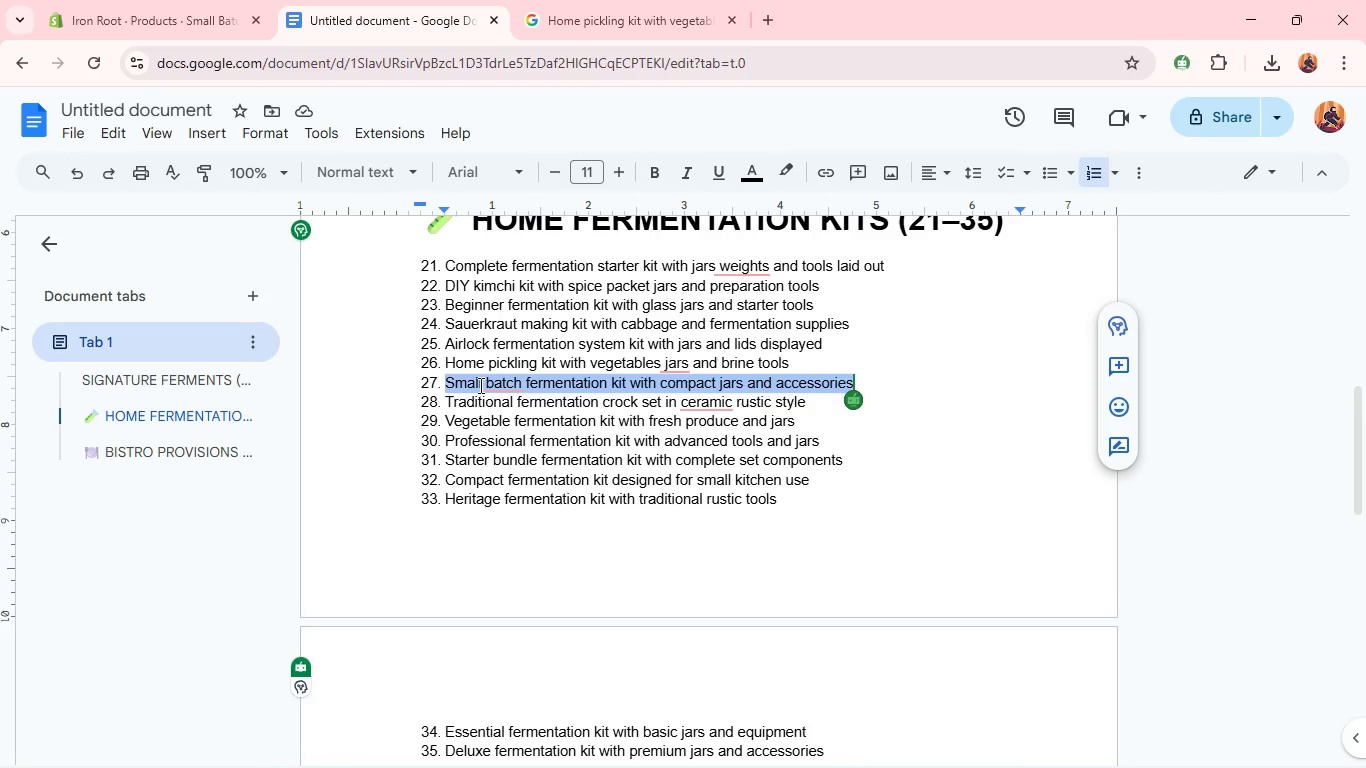 
key(Control+C)
 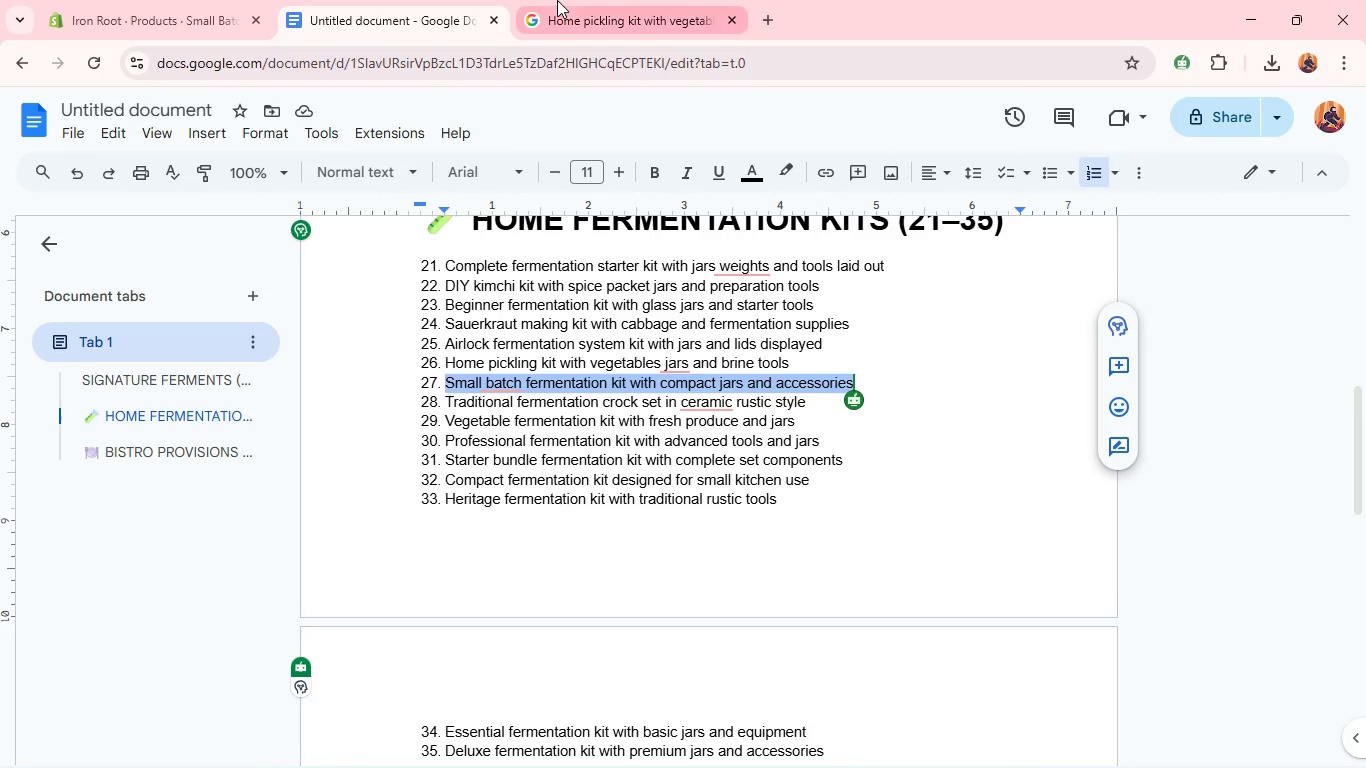 
left_click([557, 0])
 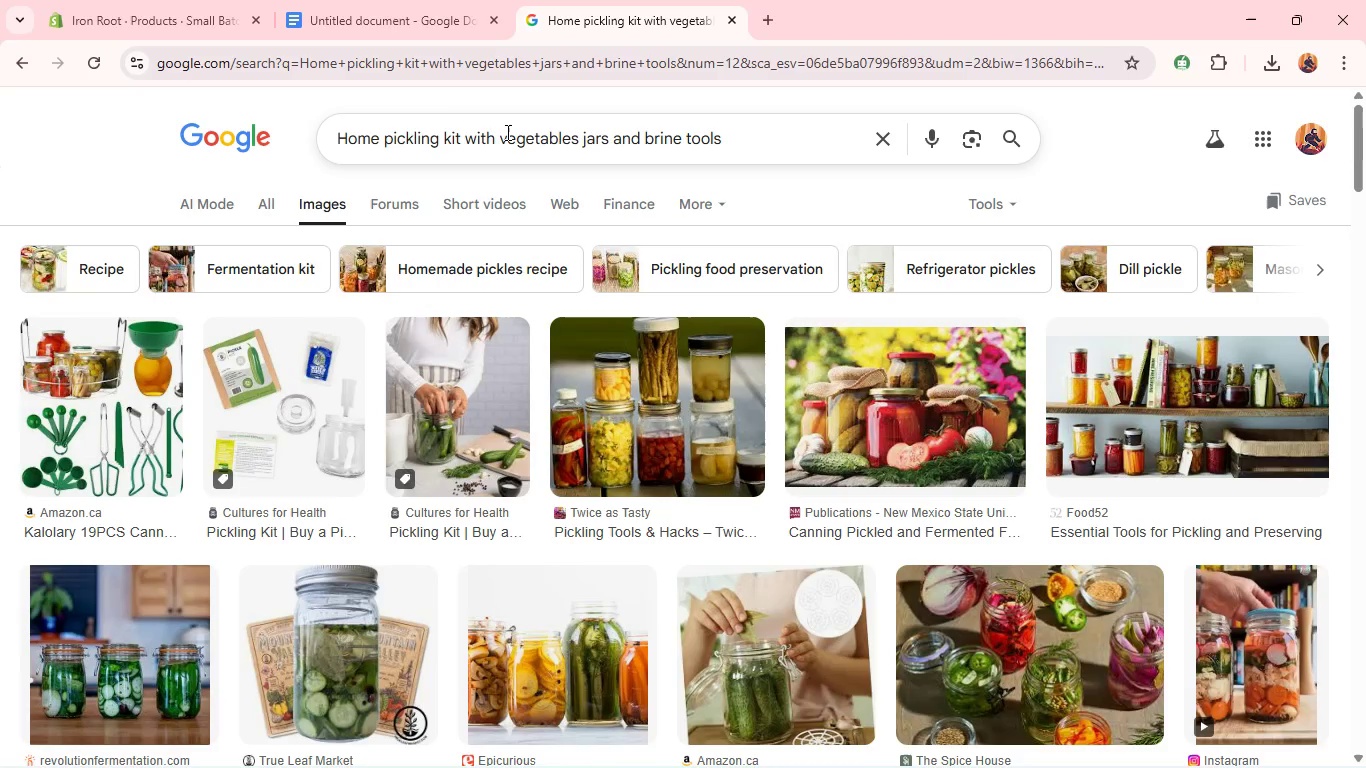 
left_click([506, 133])
 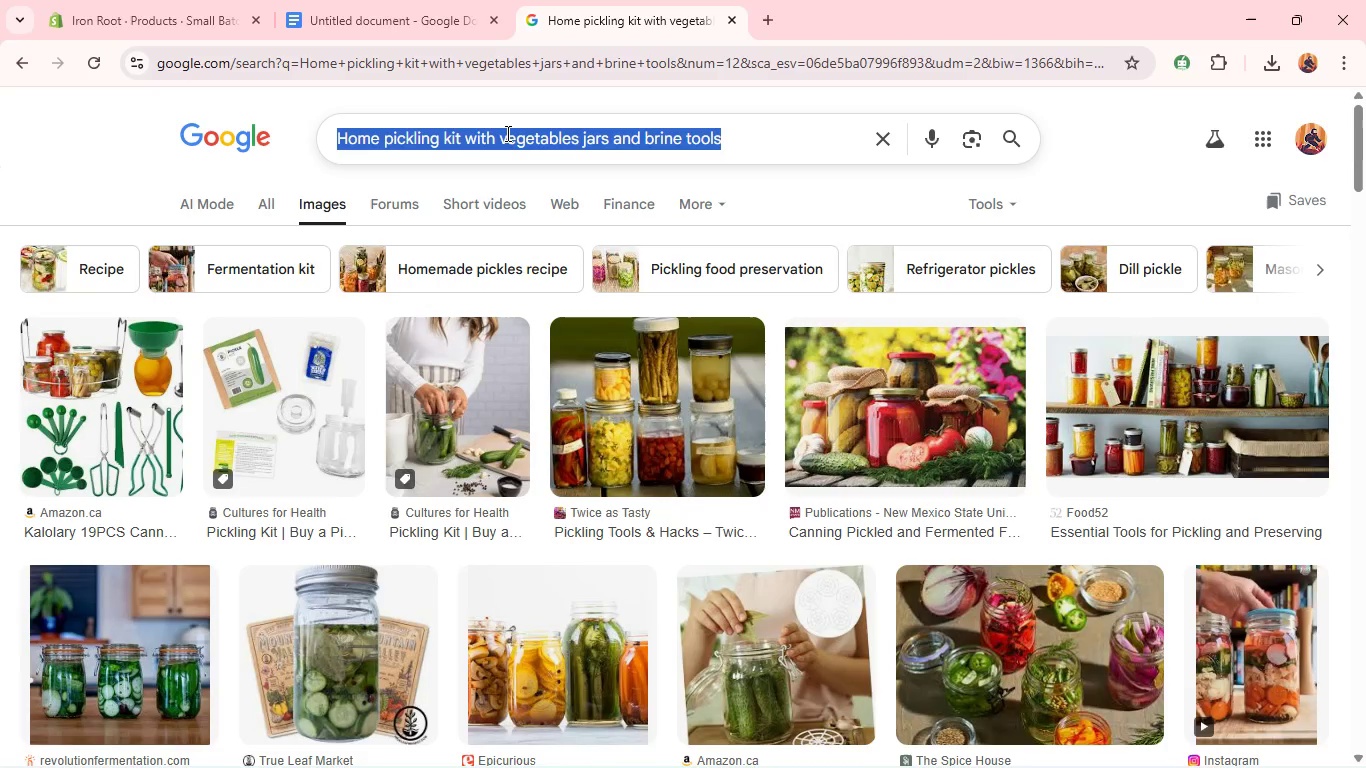 
key(Control+A)
 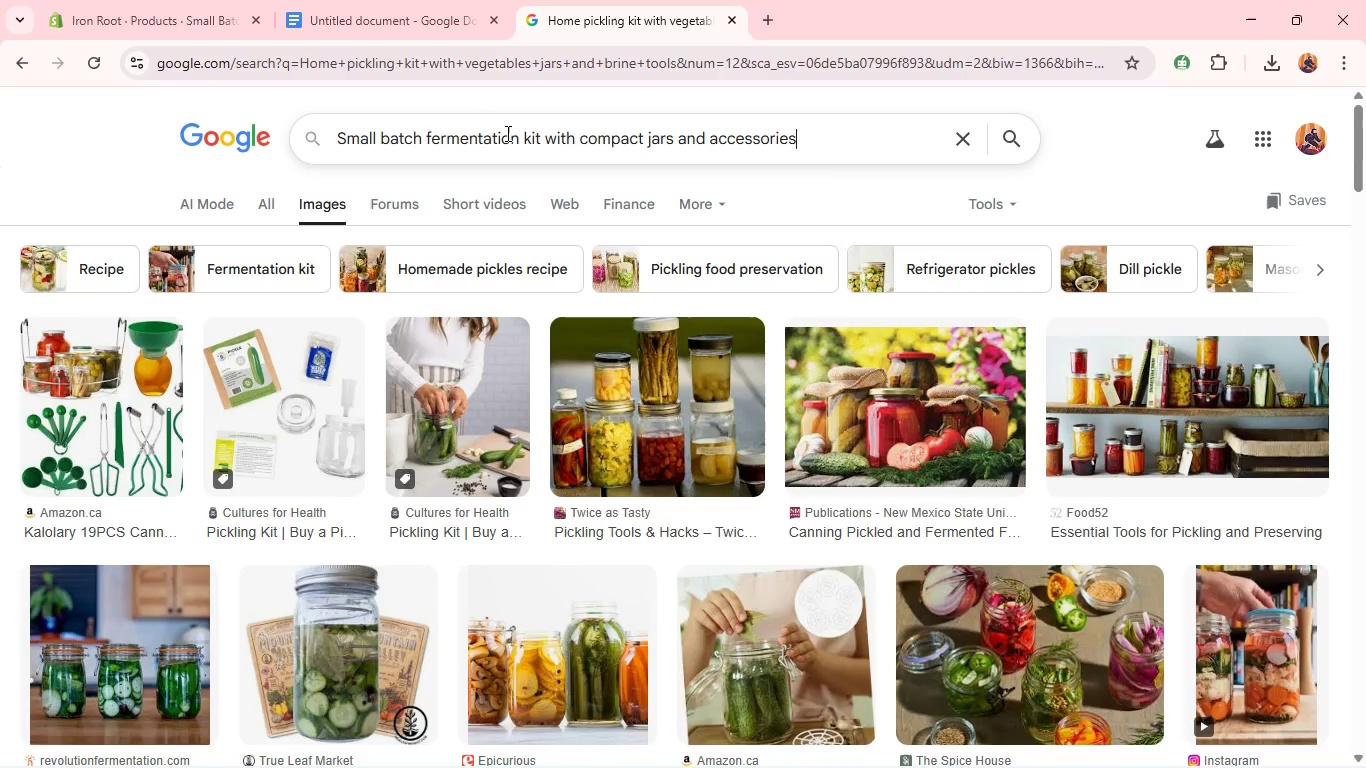 
key(Control+V)
 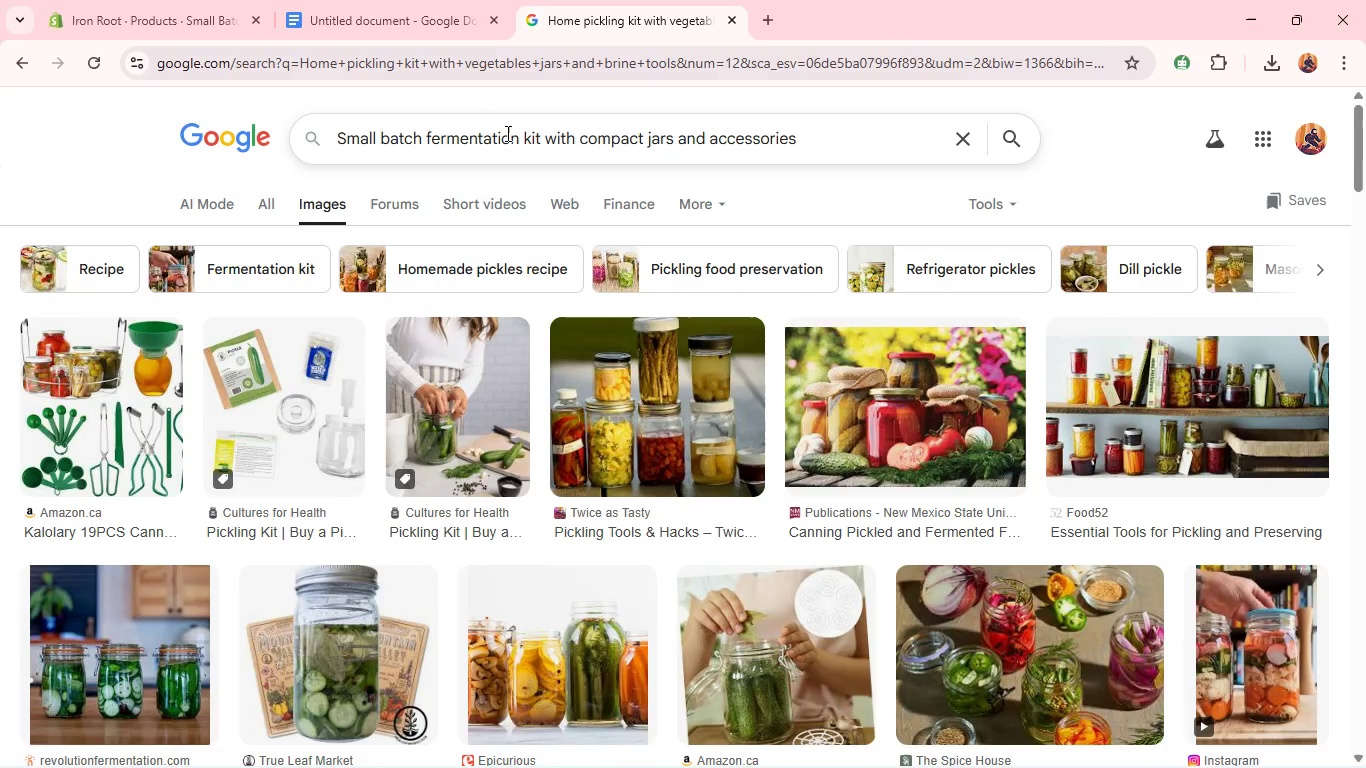 
key(Enter)
 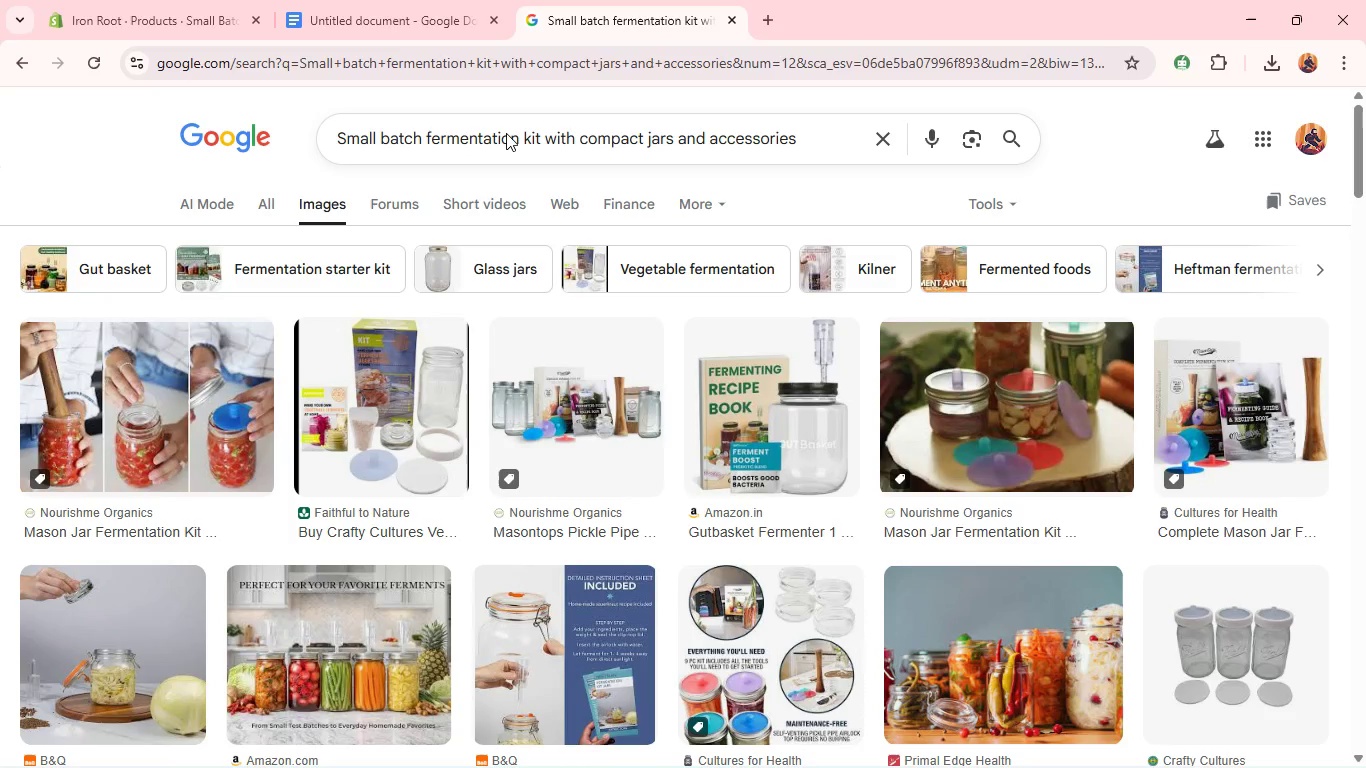 
wait(62.8)
 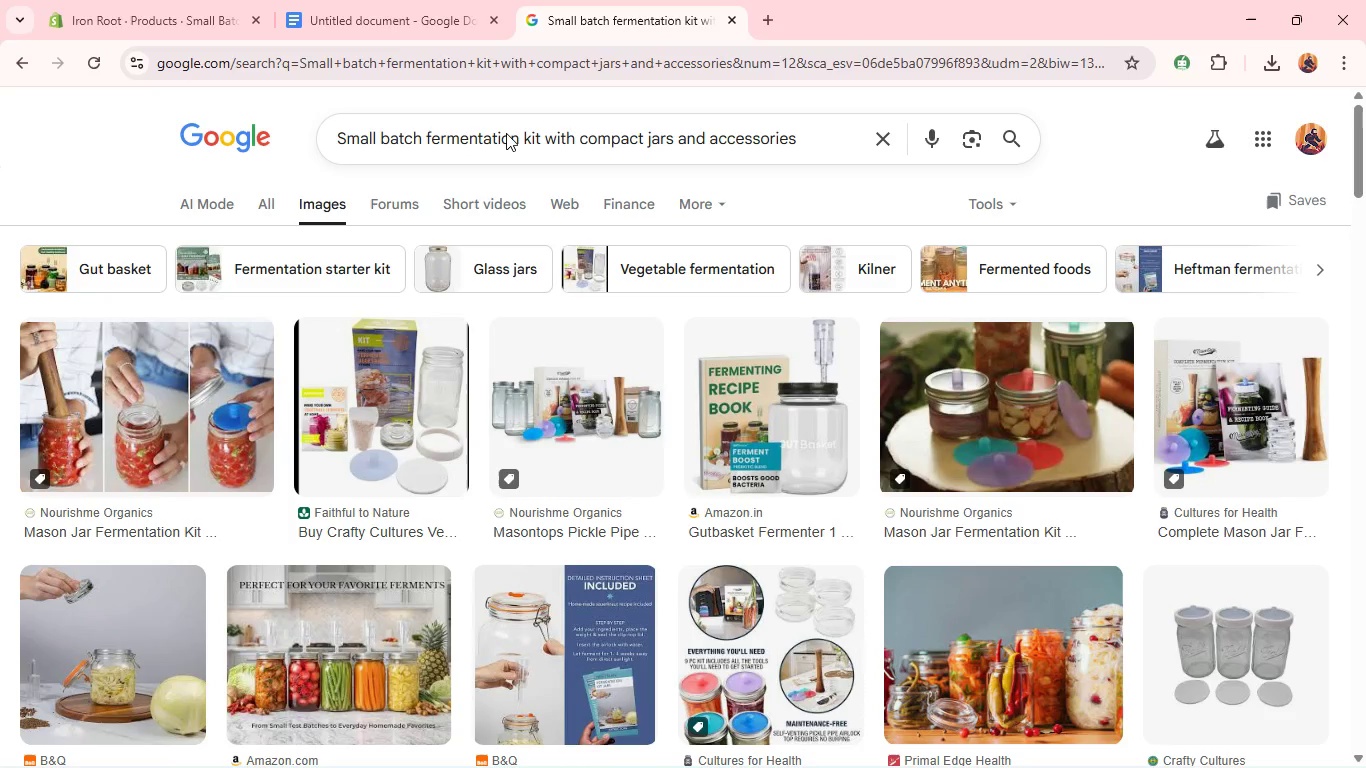 
right_click([564, 351])
 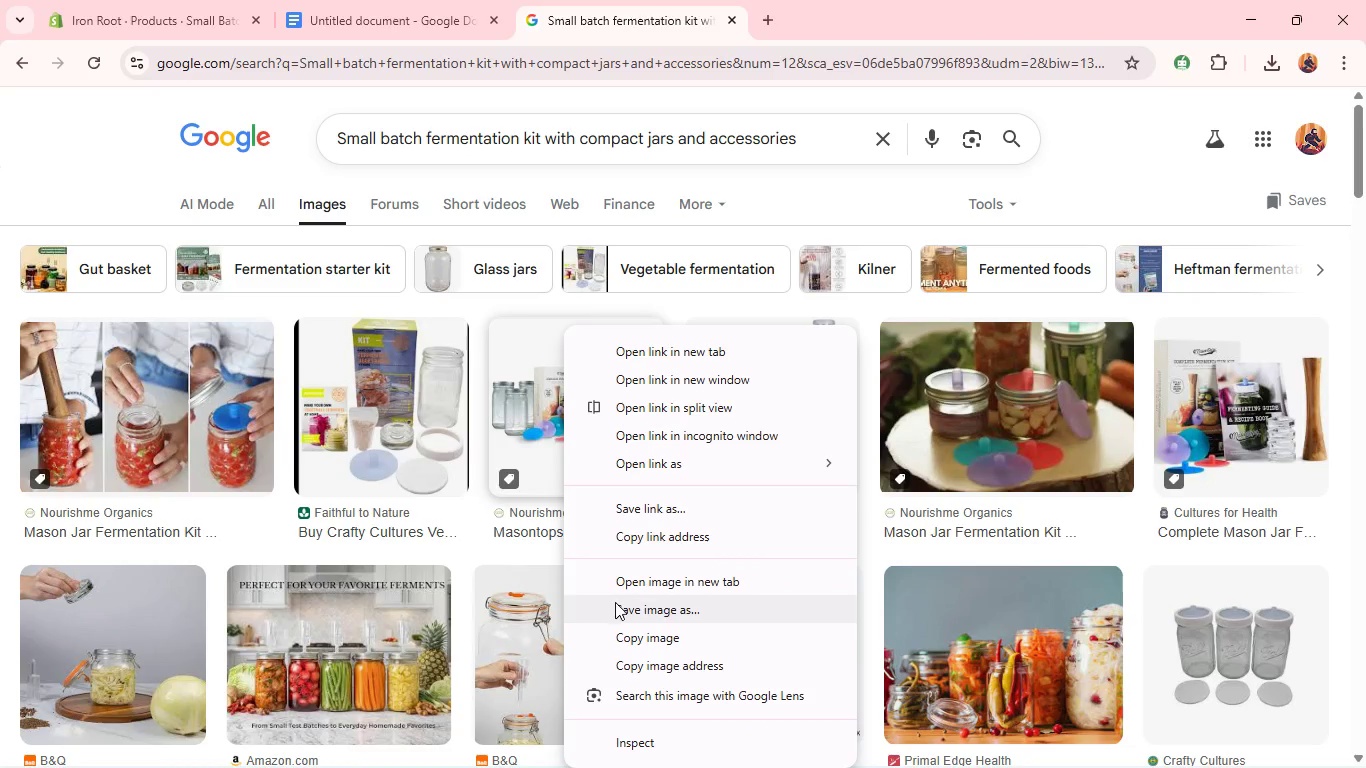 
left_click([617, 604])
 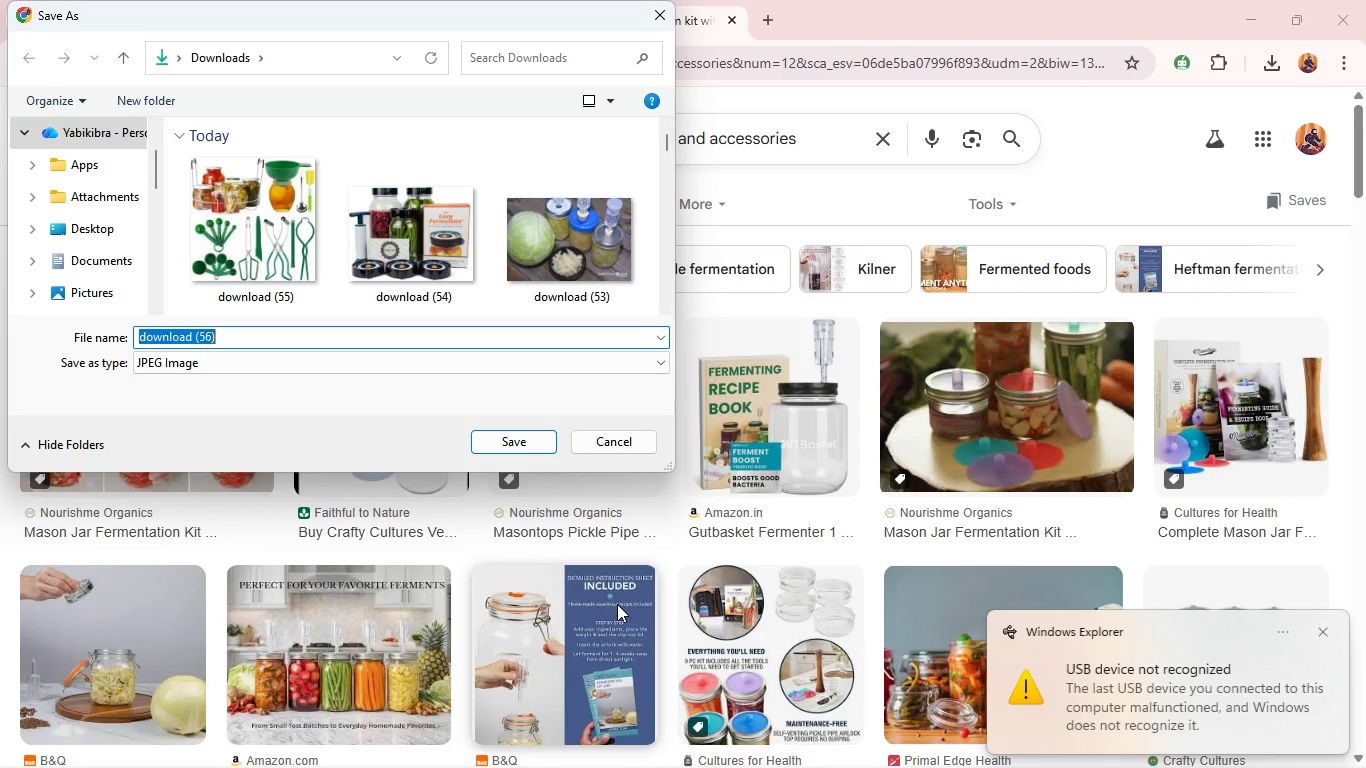 
wait(5.64)
 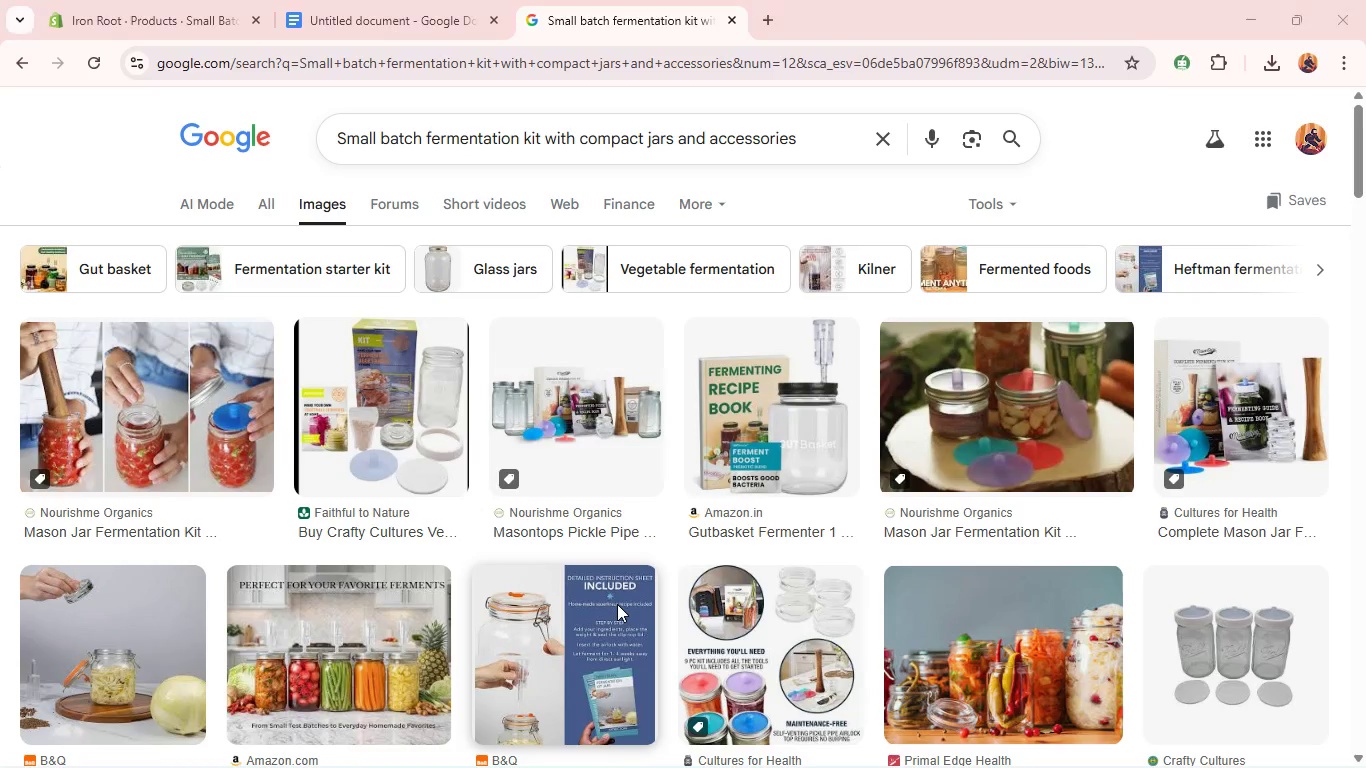 
key(Enter)
 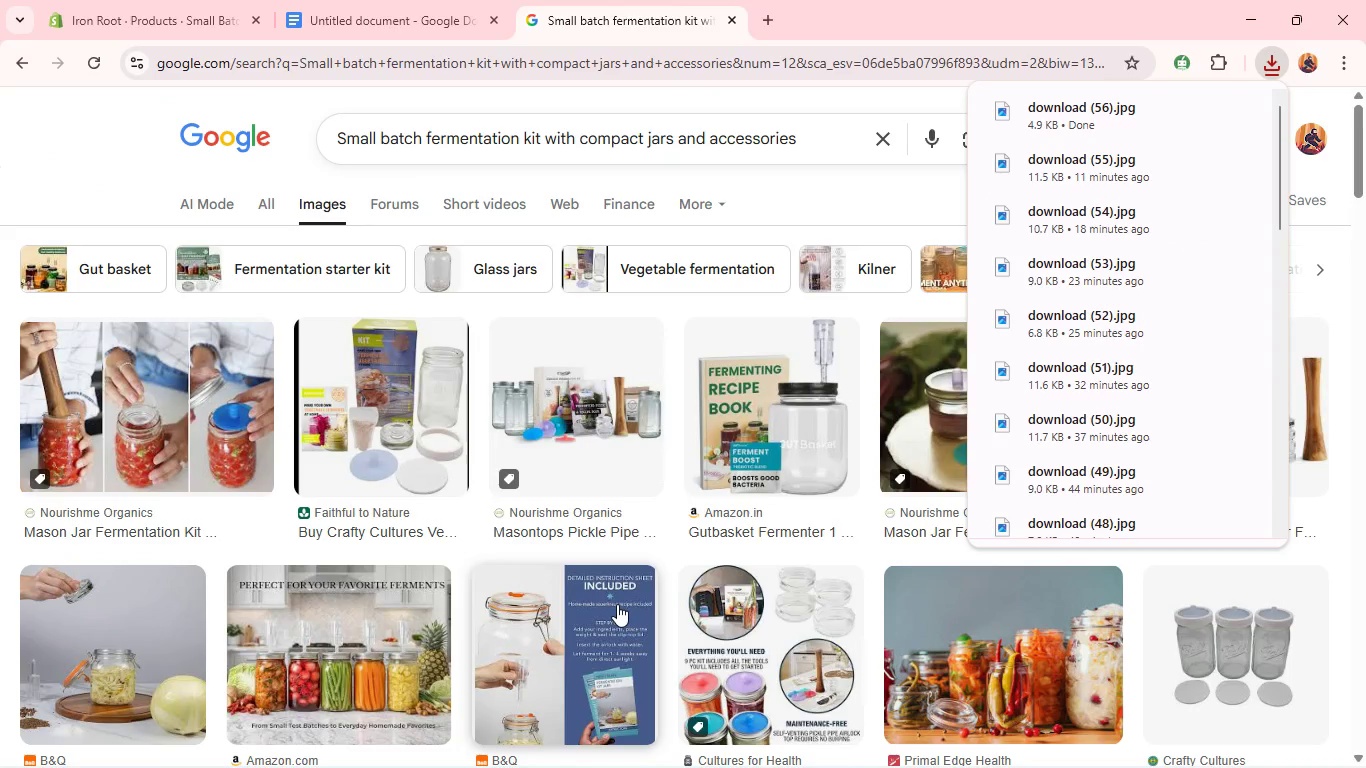 
wait(9.34)
 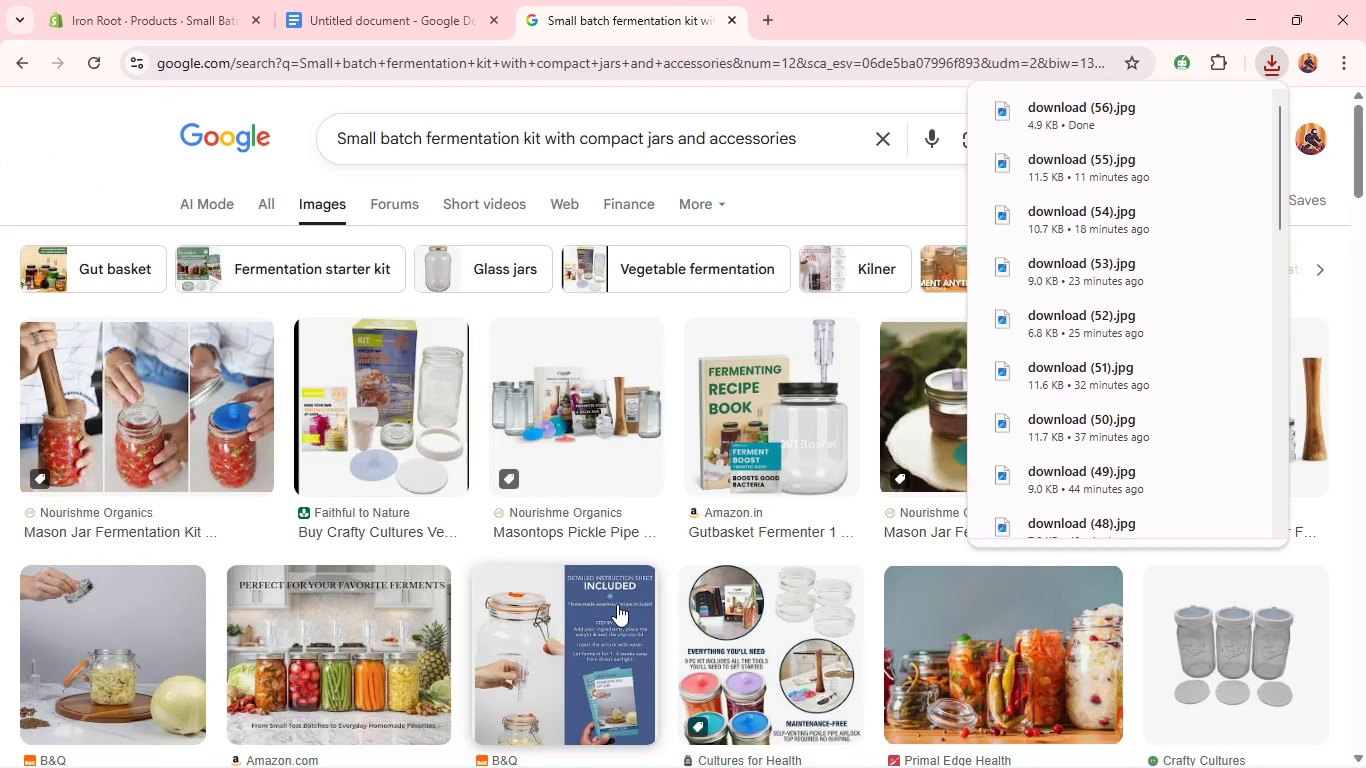 
left_click([204, 0])
 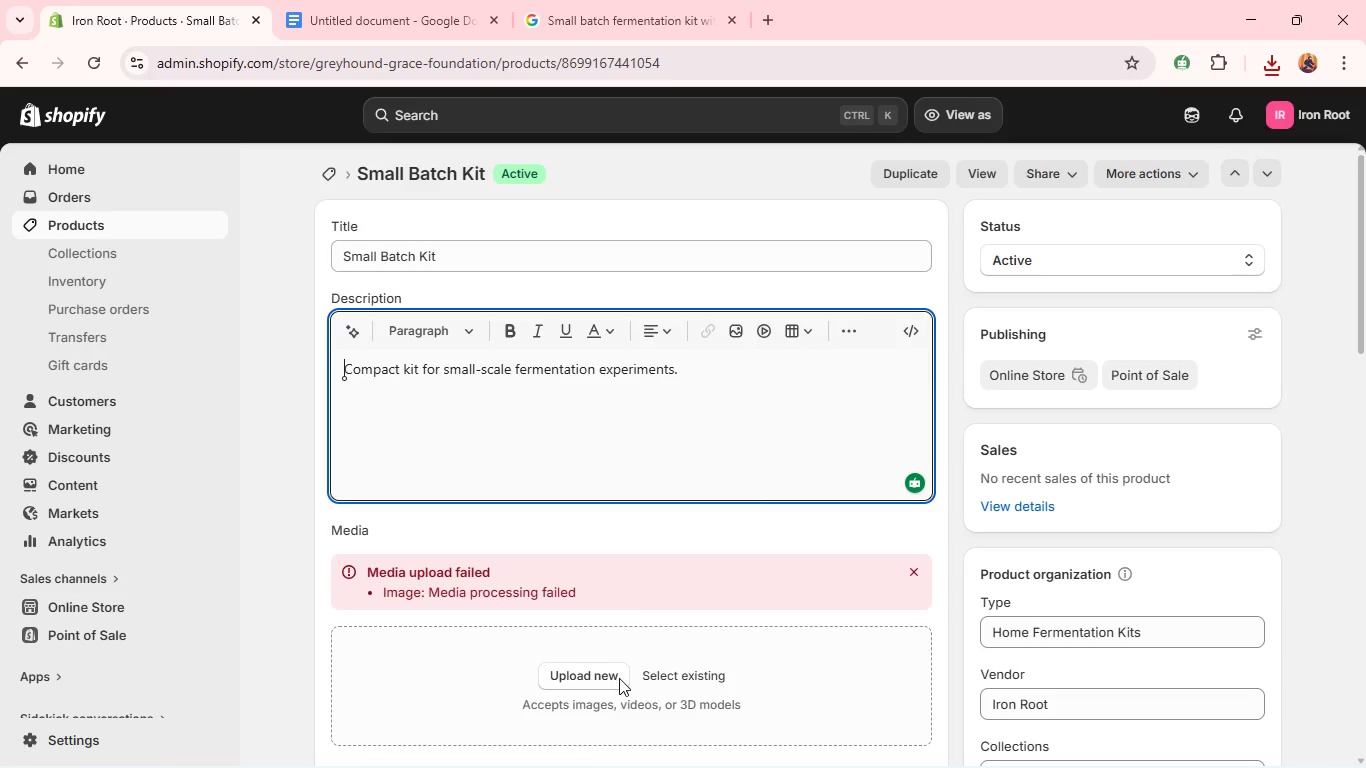 
left_click([619, 678])
 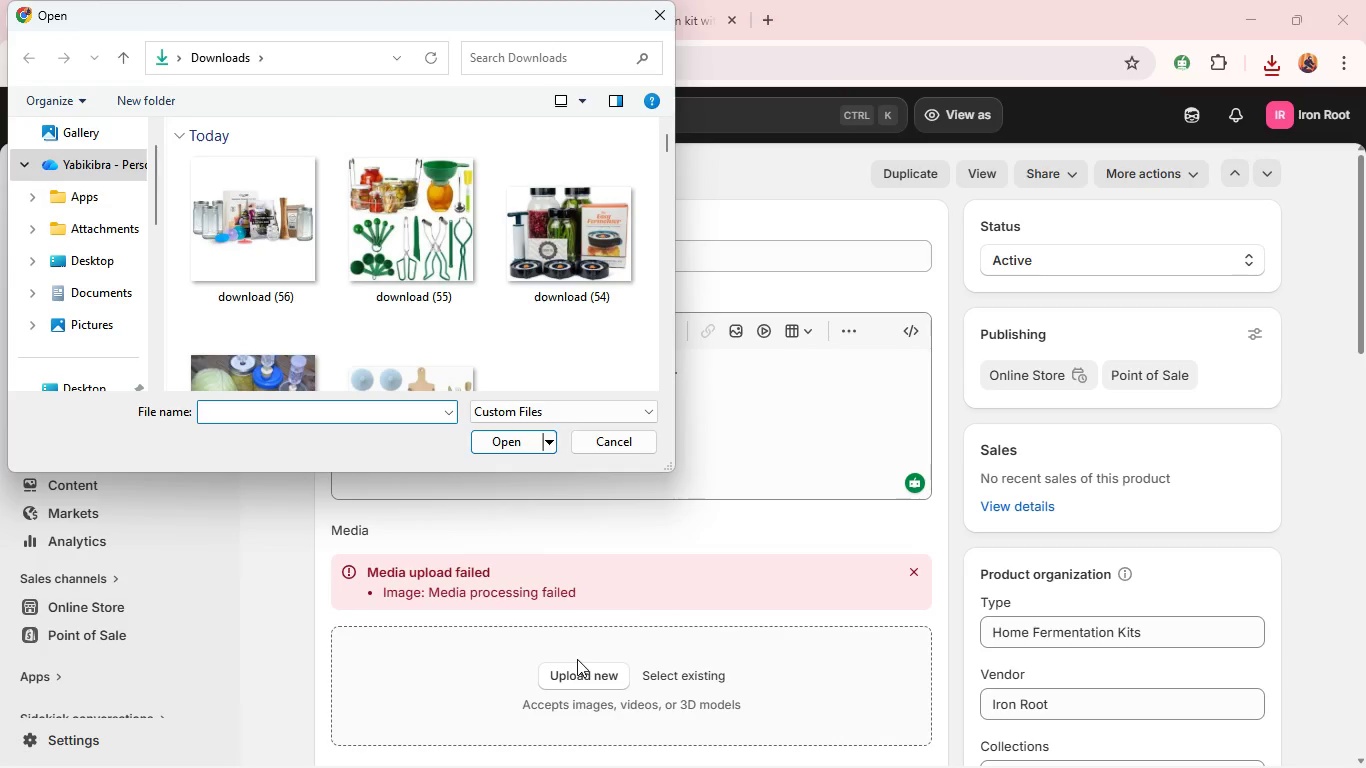 
wait(7.55)
 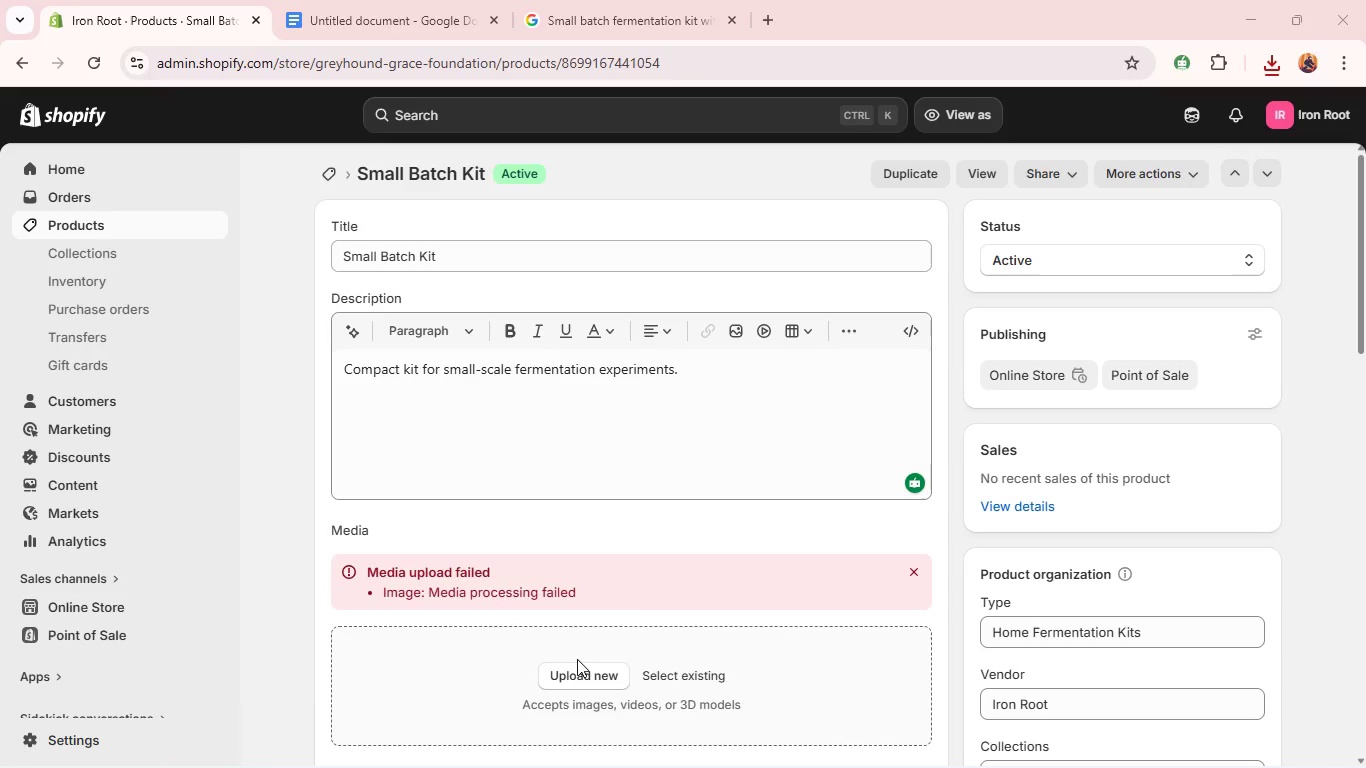 
scroll: coordinate [513, 388], scroll_direction: up, amount: 1.0
 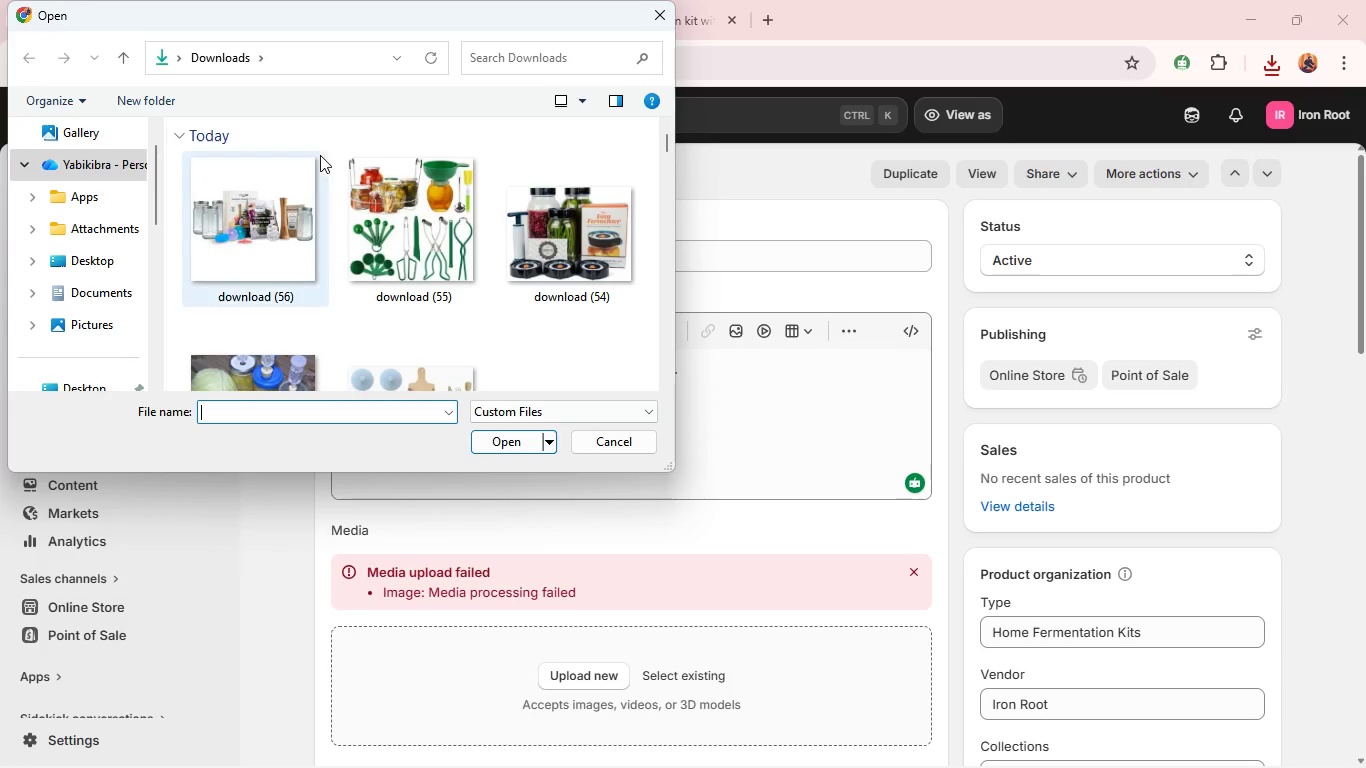 
left_click([257, 181])
 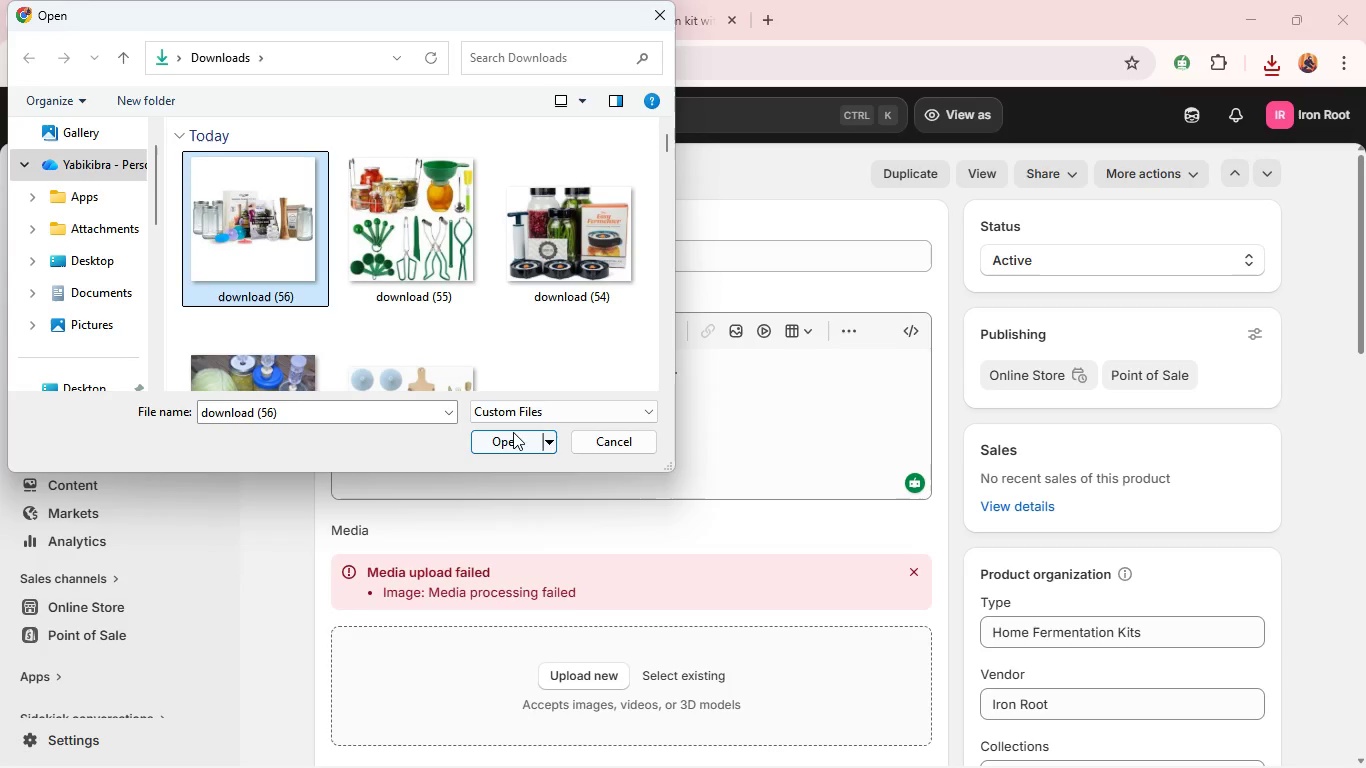 
left_click([513, 432])
 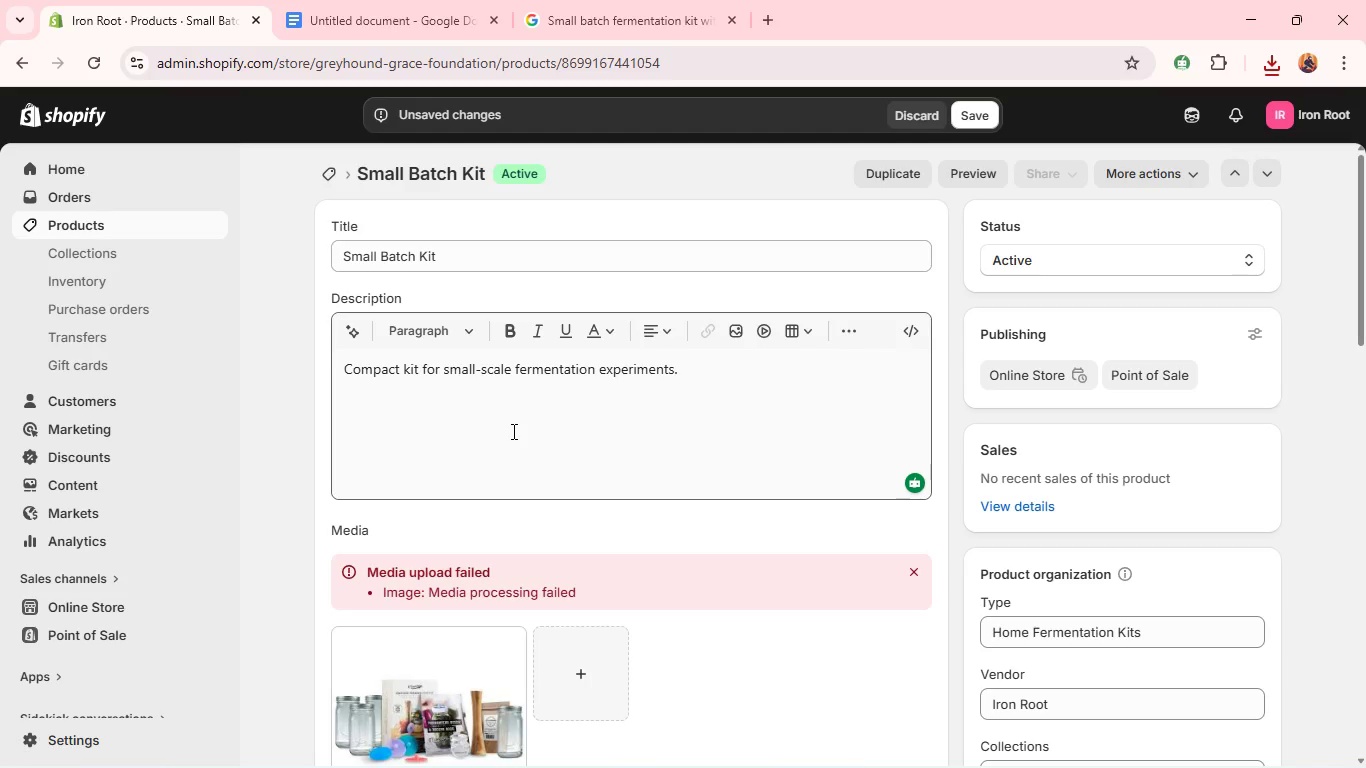 
wait(21.89)
 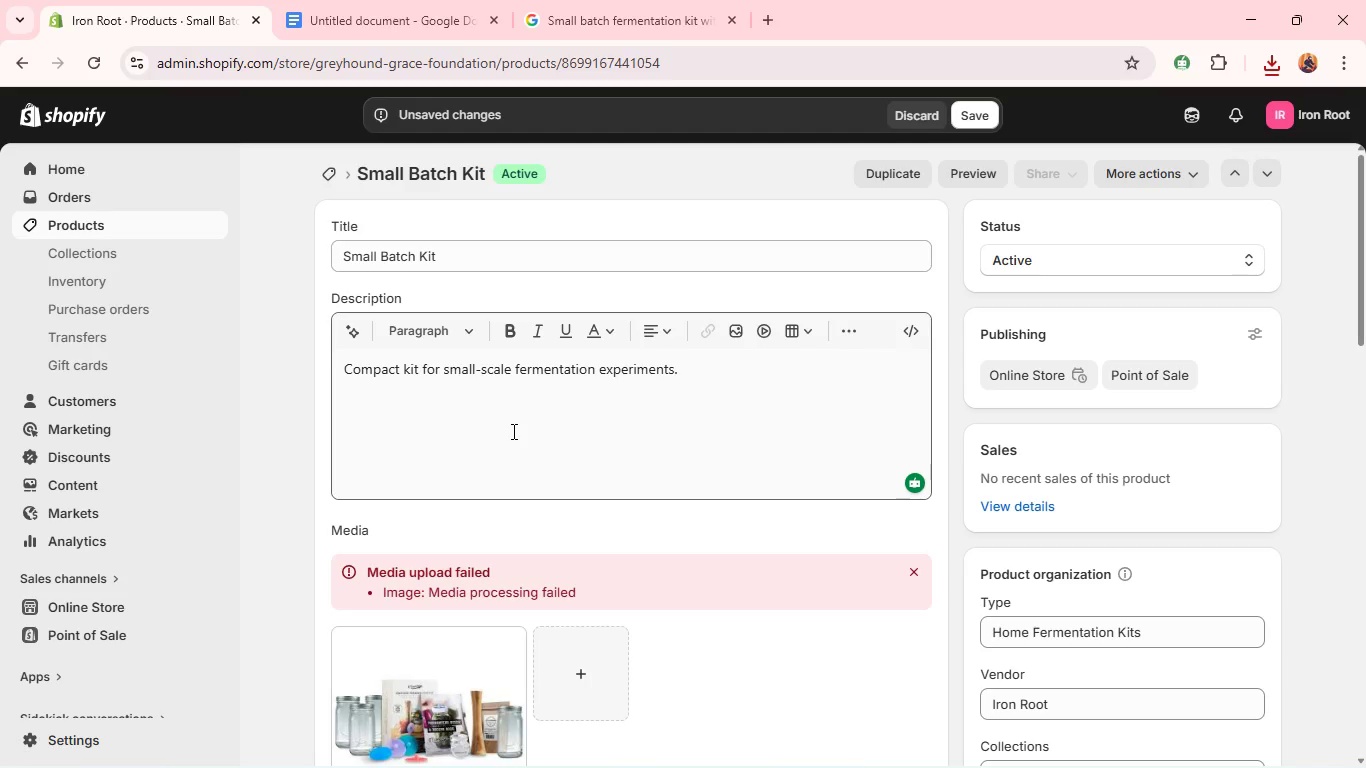 
left_click([986, 114])
 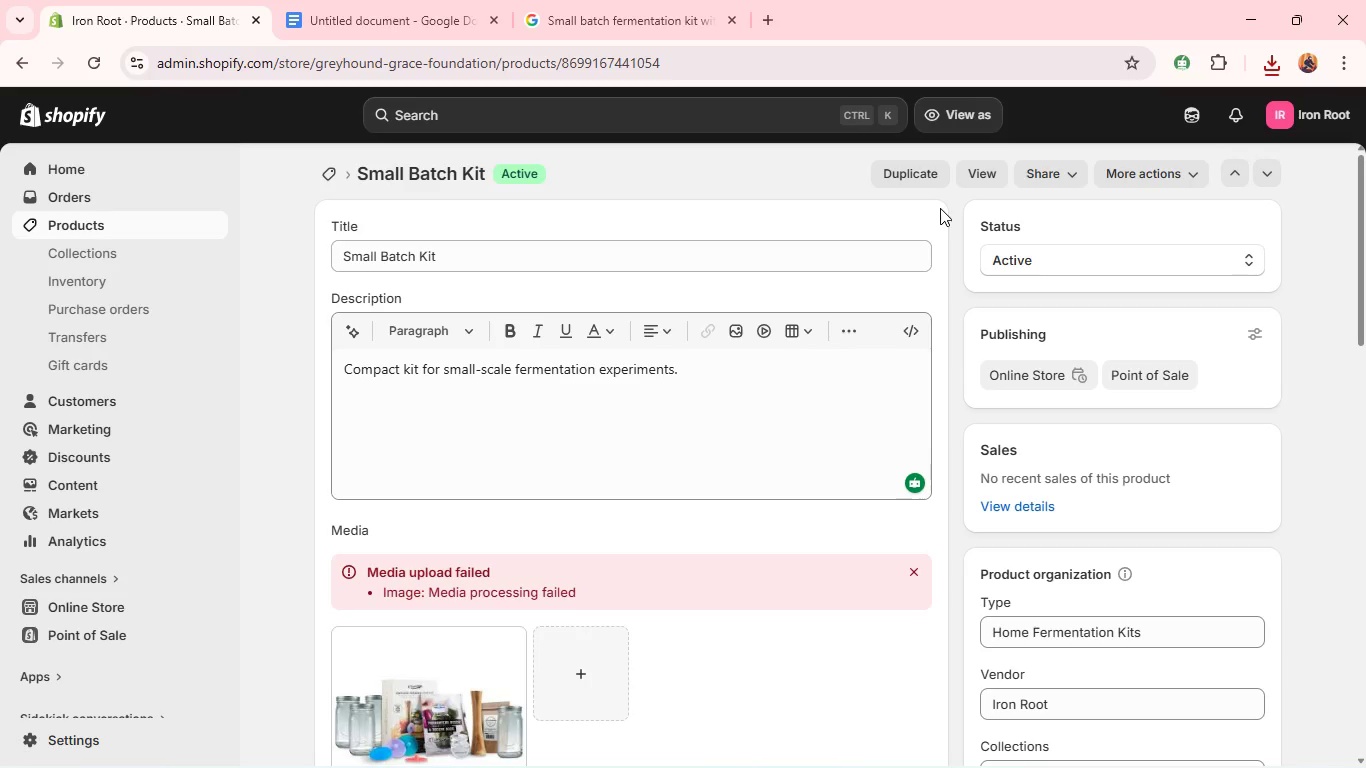 
wait(15.31)
 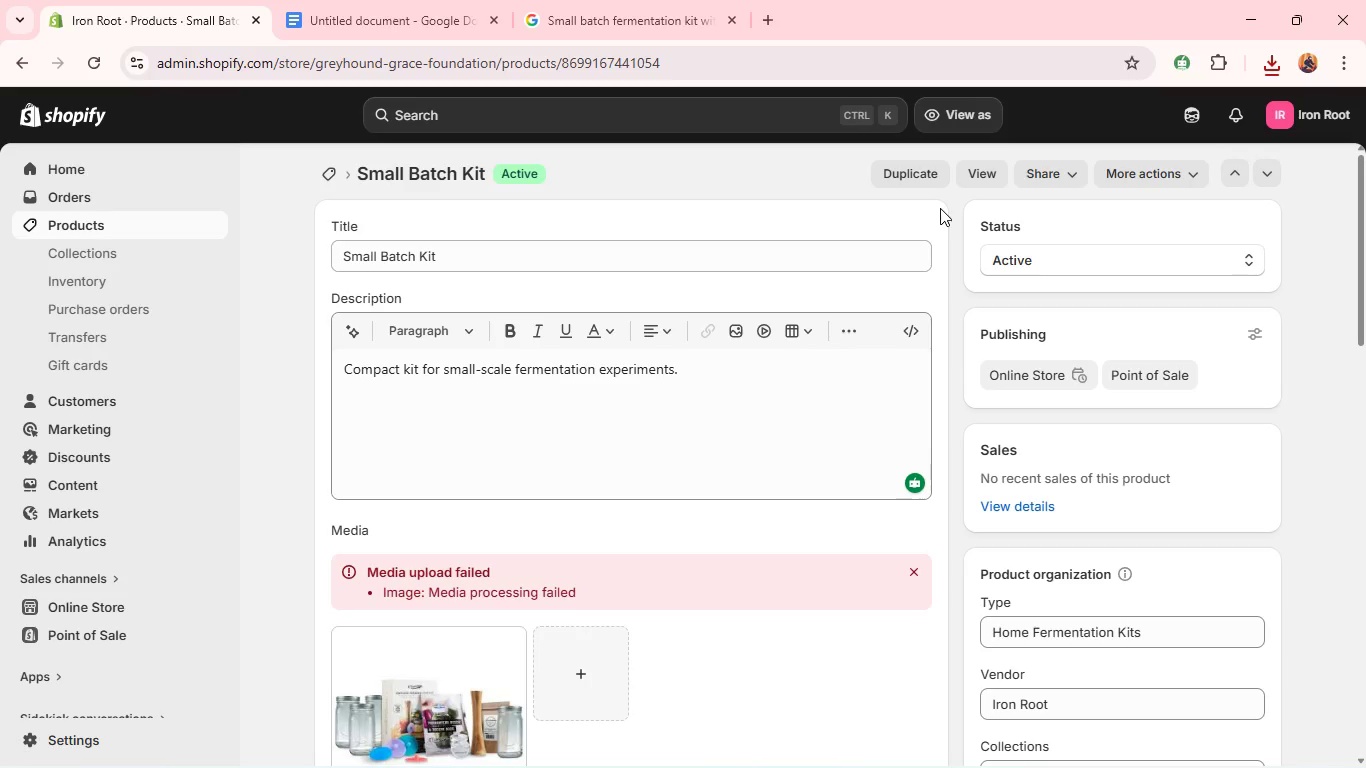 
left_click([409, 712])
 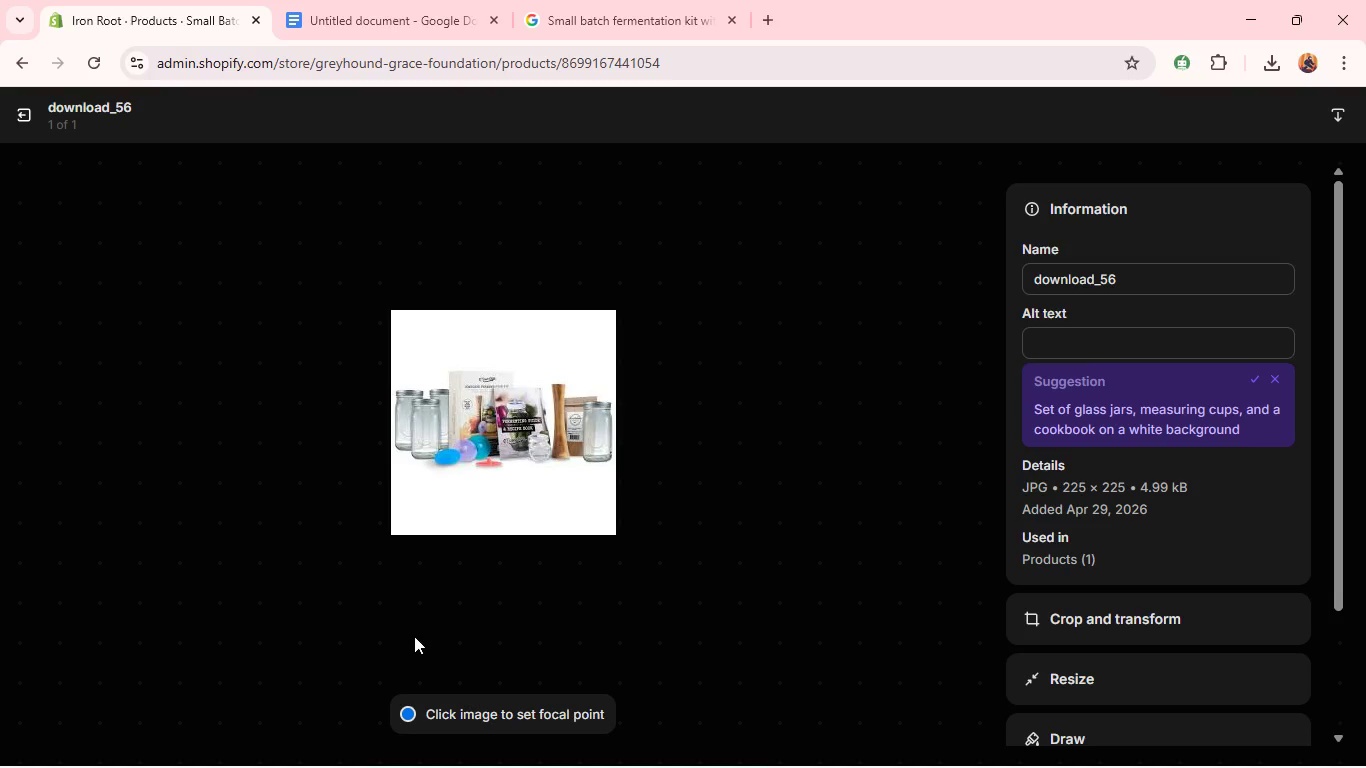 
wait(8.59)
 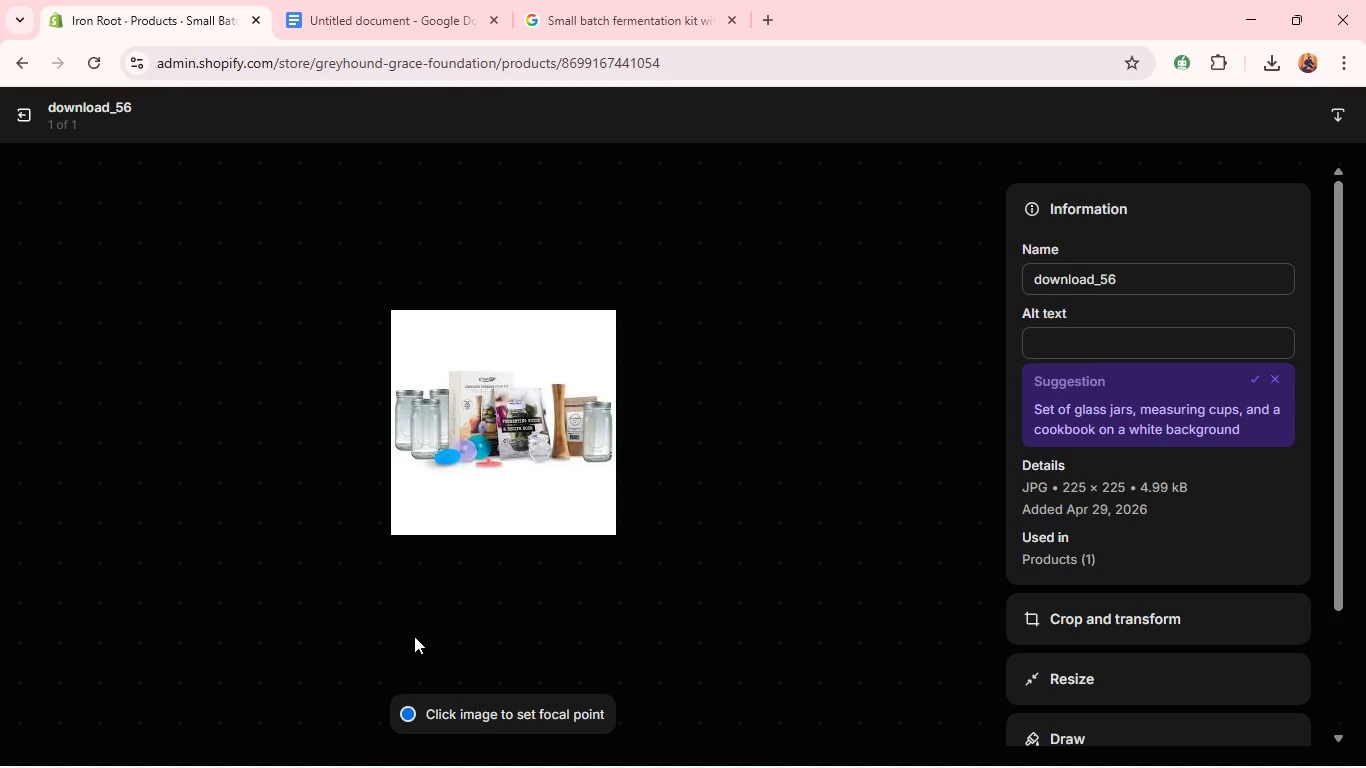 
left_click([1122, 336])
 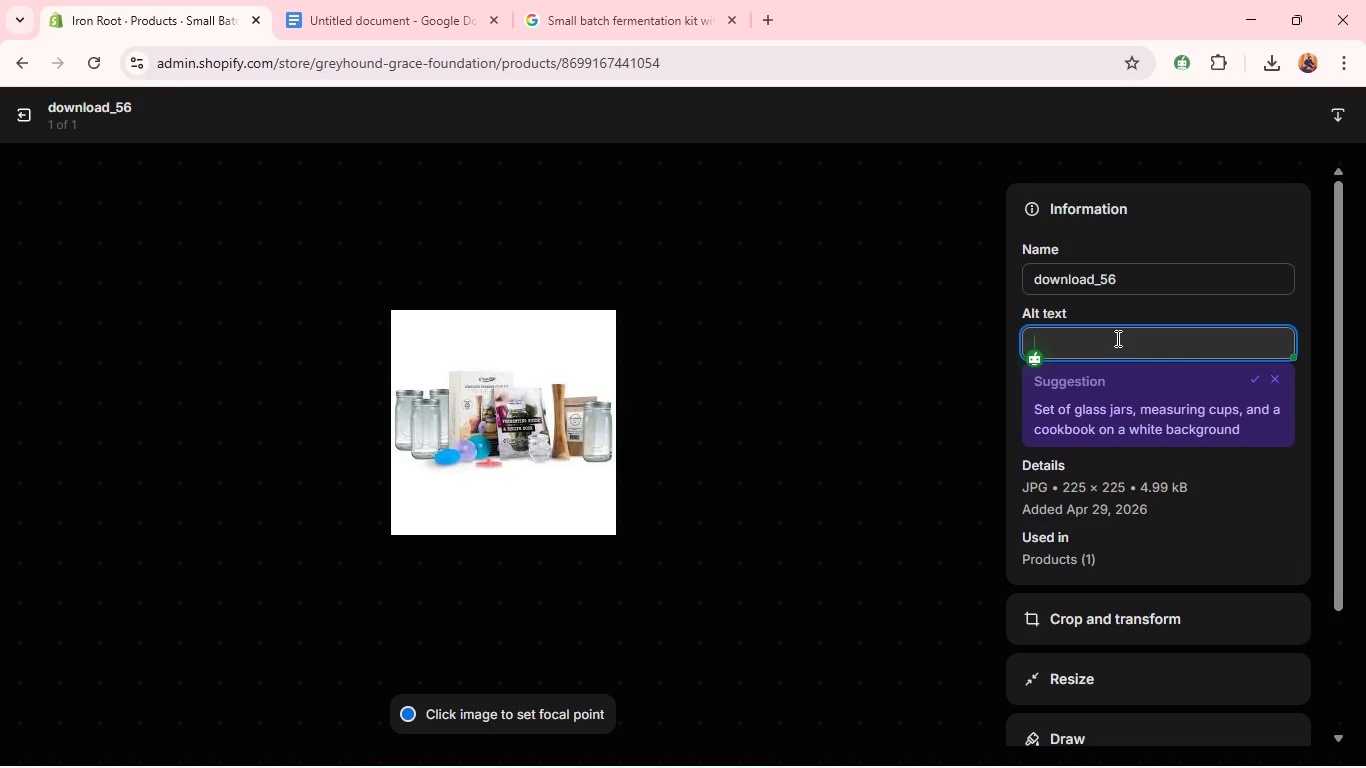 
wait(7.8)
 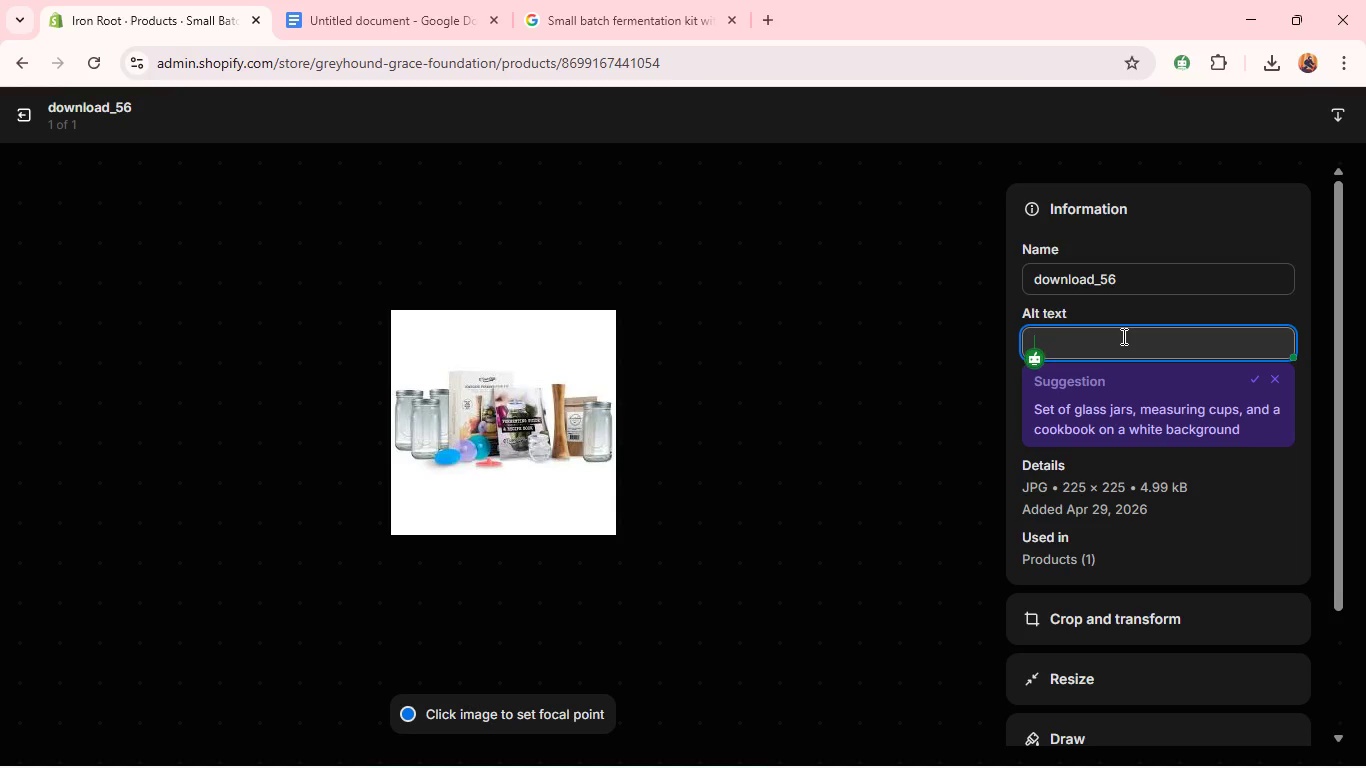 
type(Small )
 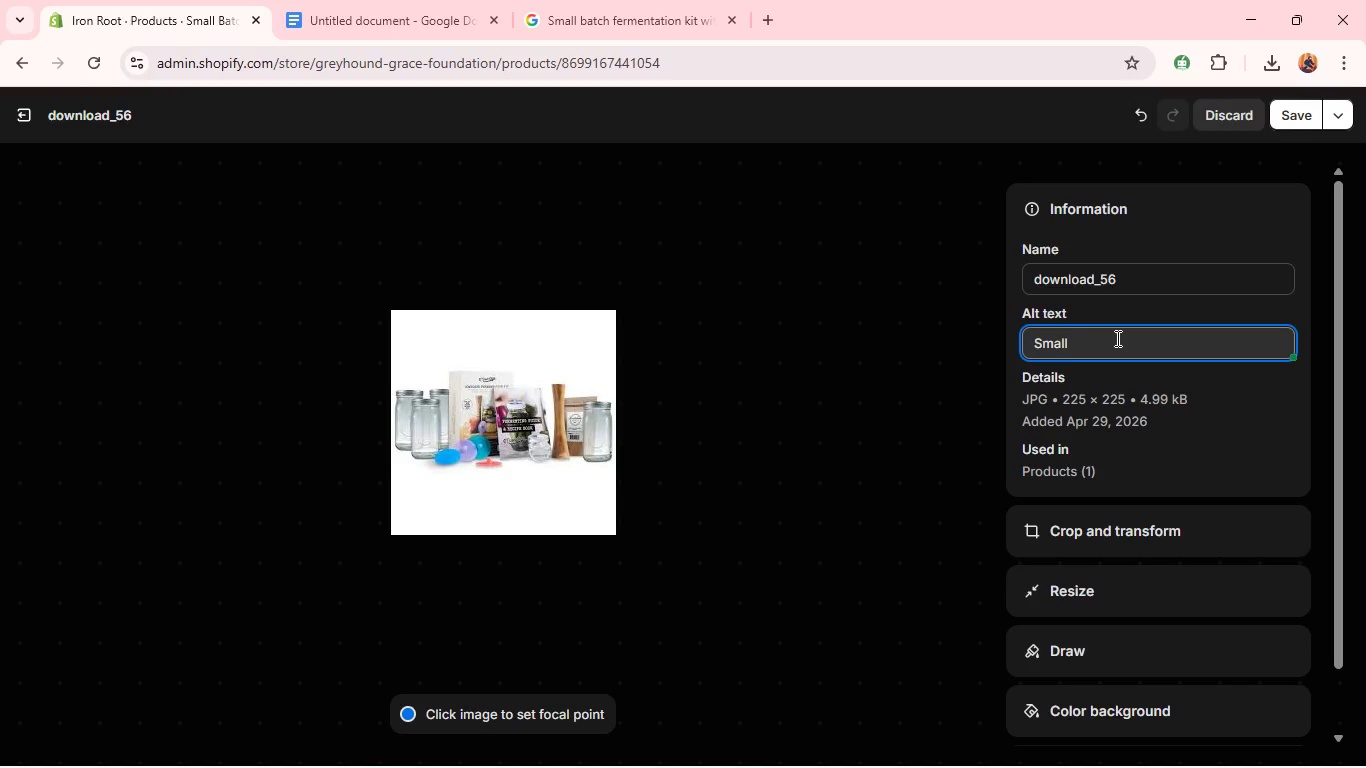 
type(batch )
 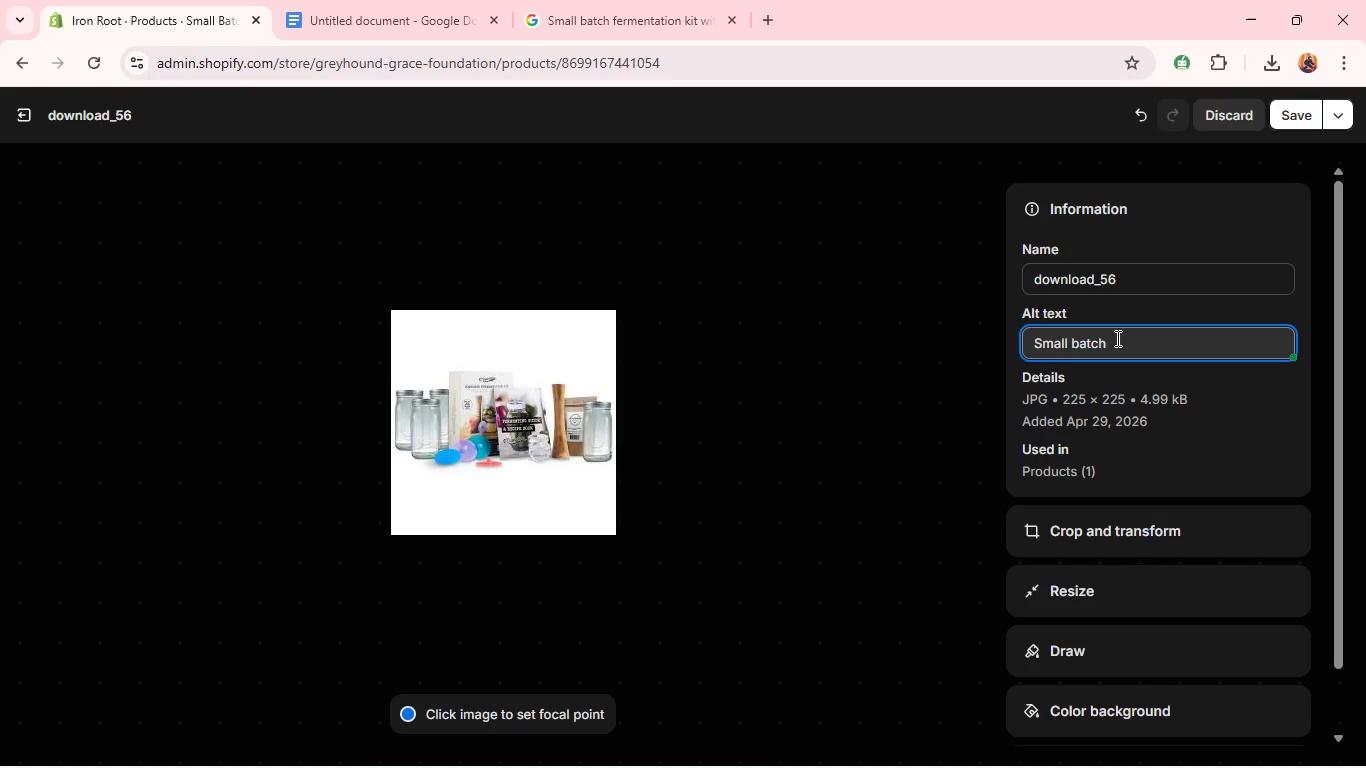 
type(fermentation kit with compact h)
key(Backspace)
type(jarsans accessories)
 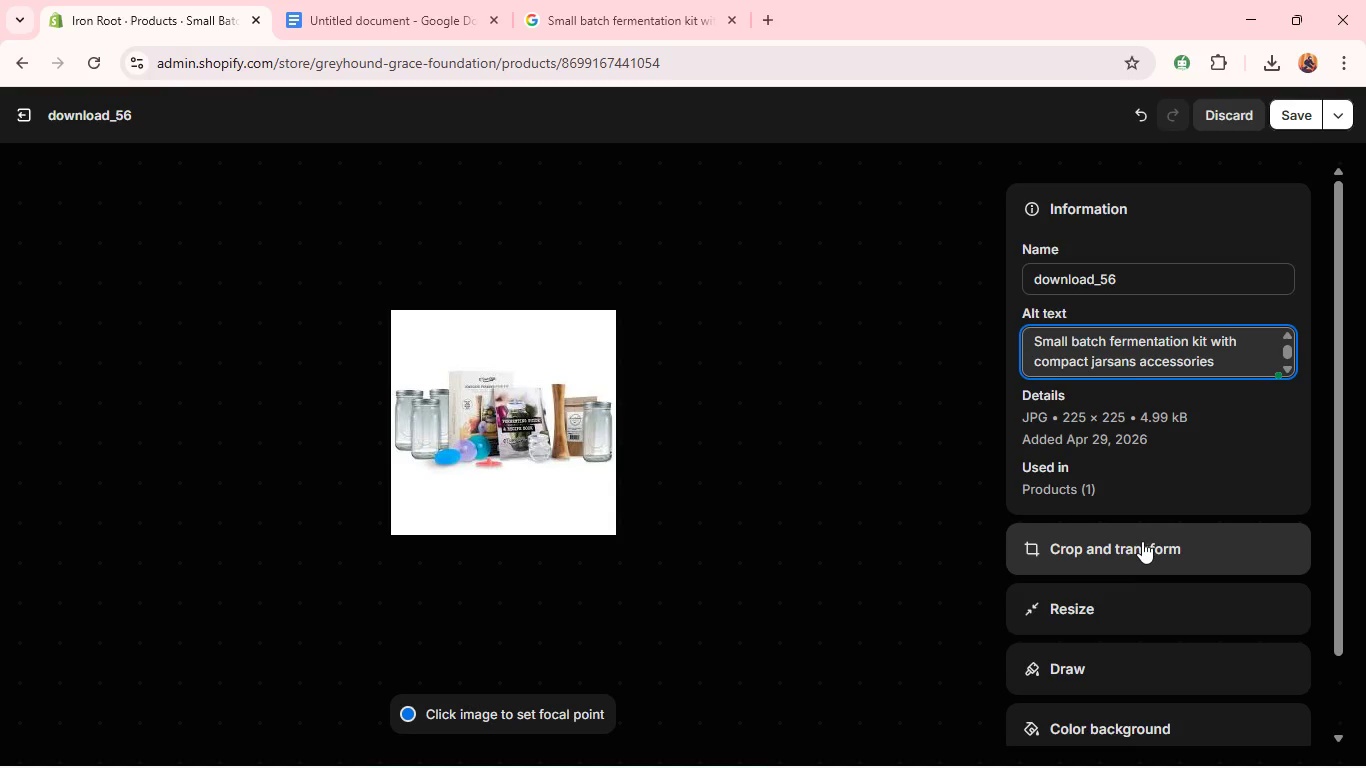 
left_click([1141, 539])
 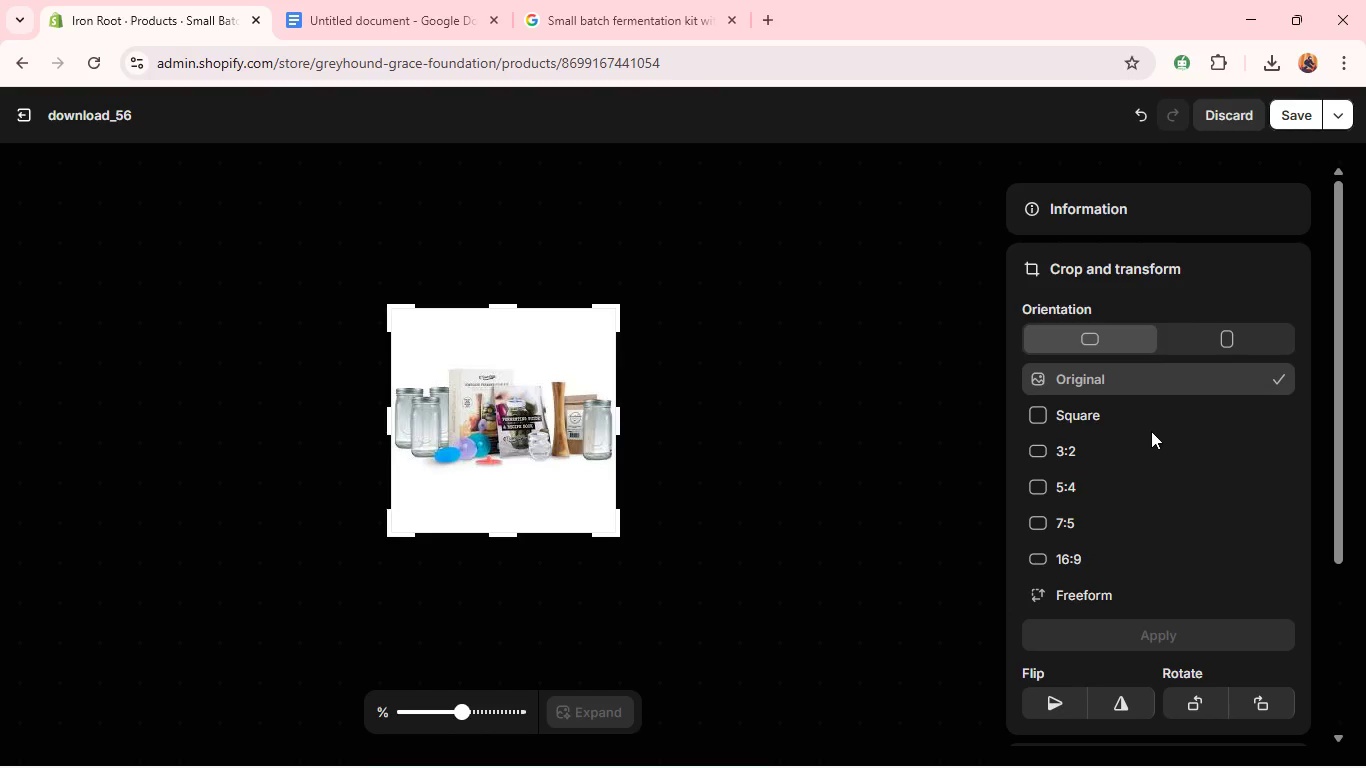 
left_click([1151, 431])
 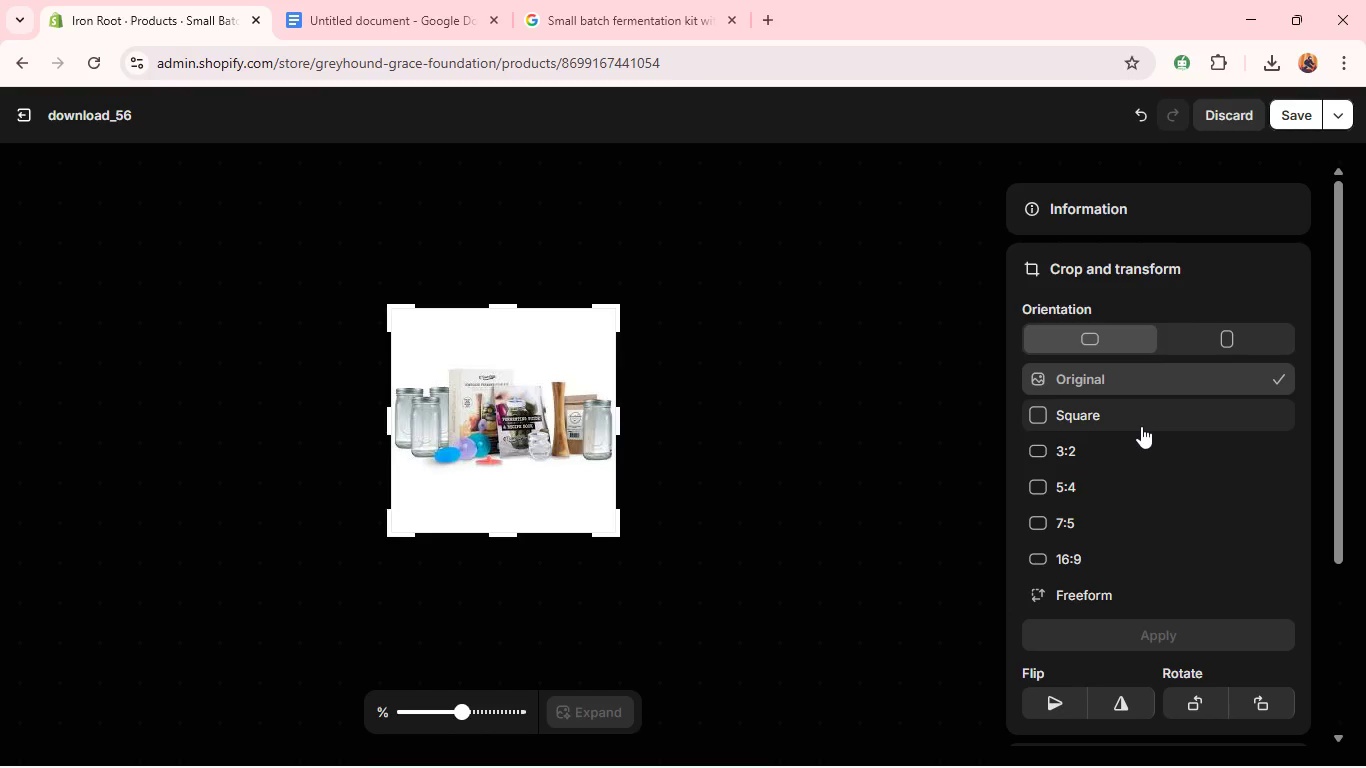 
left_click([1141, 426])
 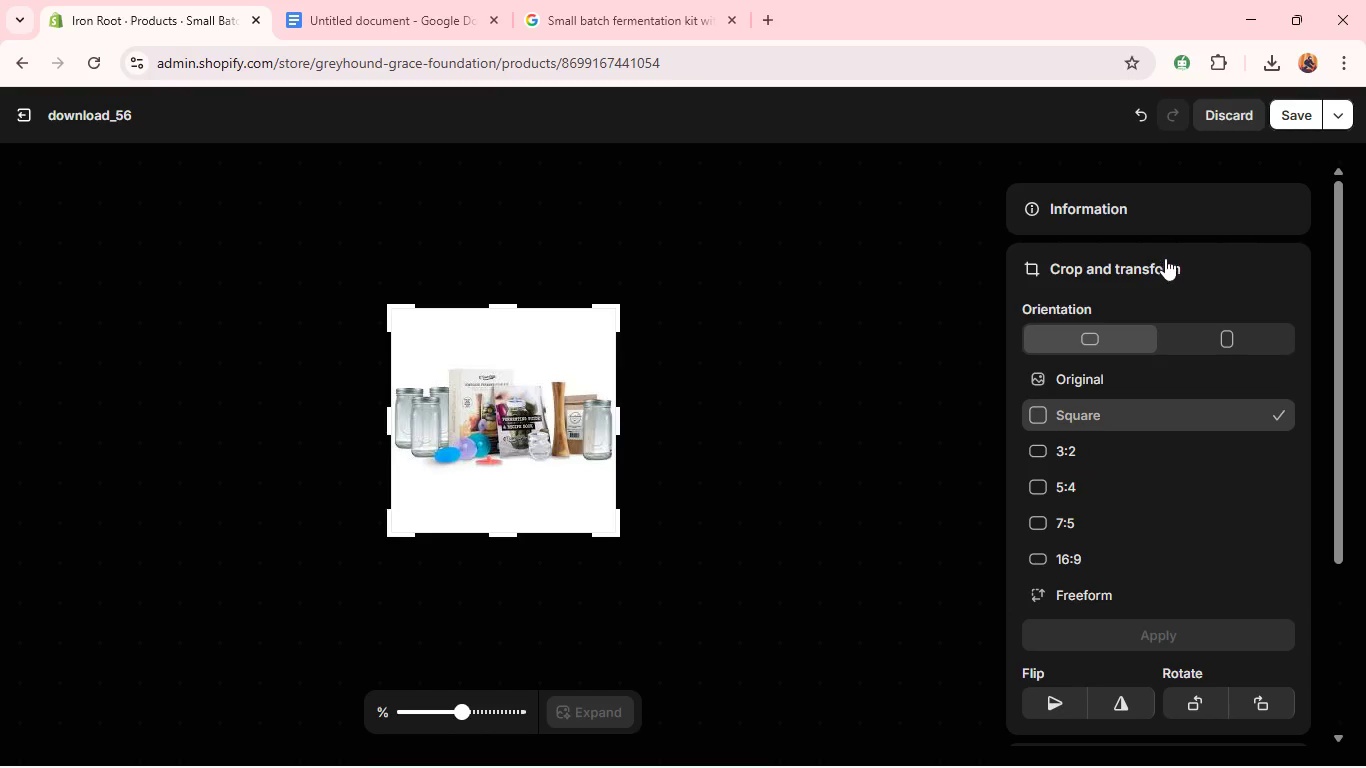 
left_click([1162, 212])
 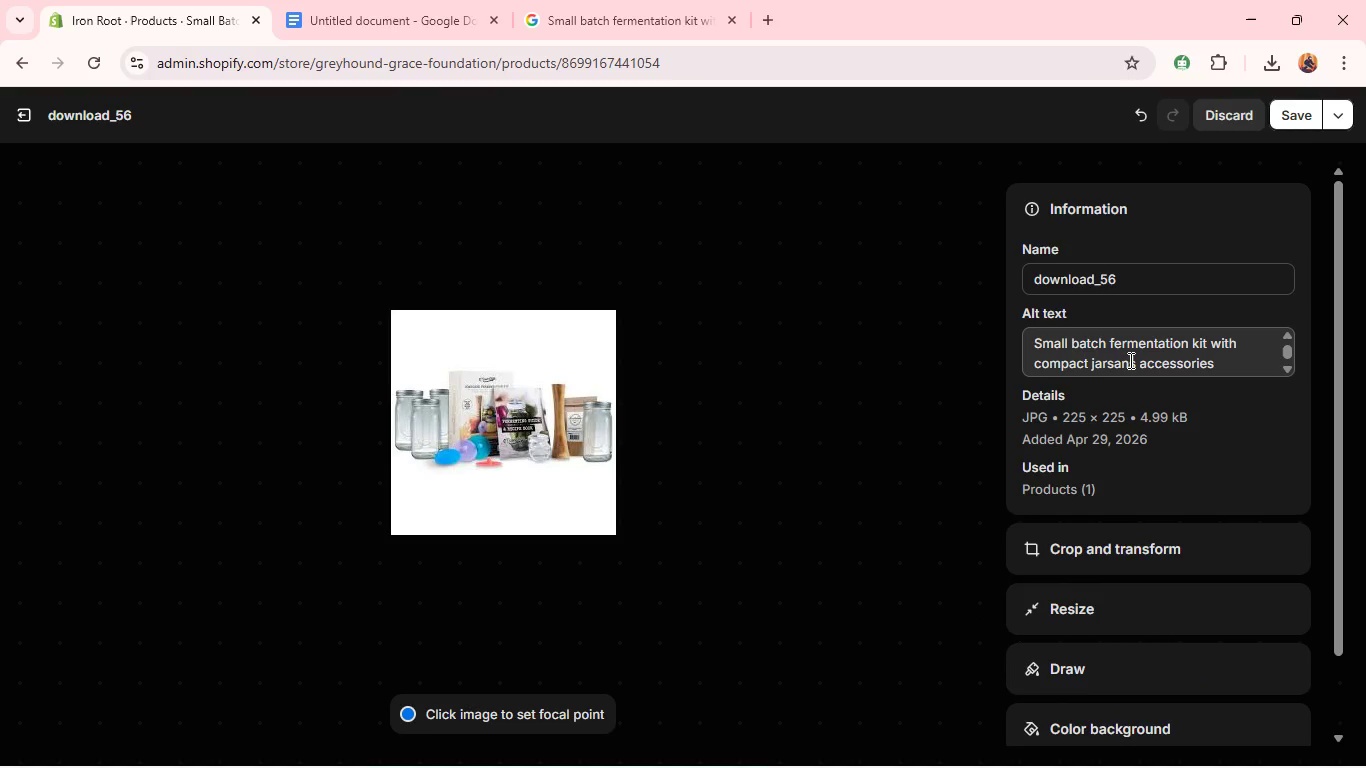 
left_click([1126, 360])
 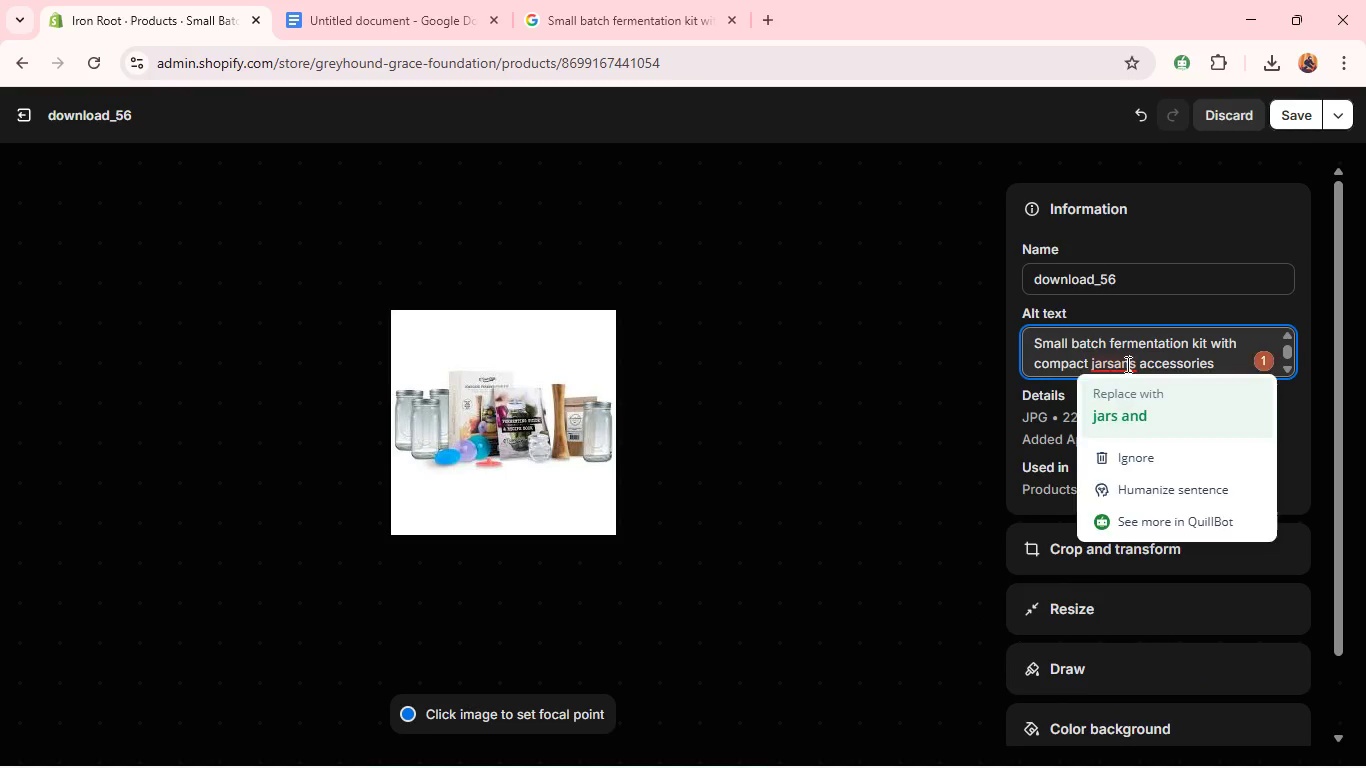 
left_click([1123, 363])
 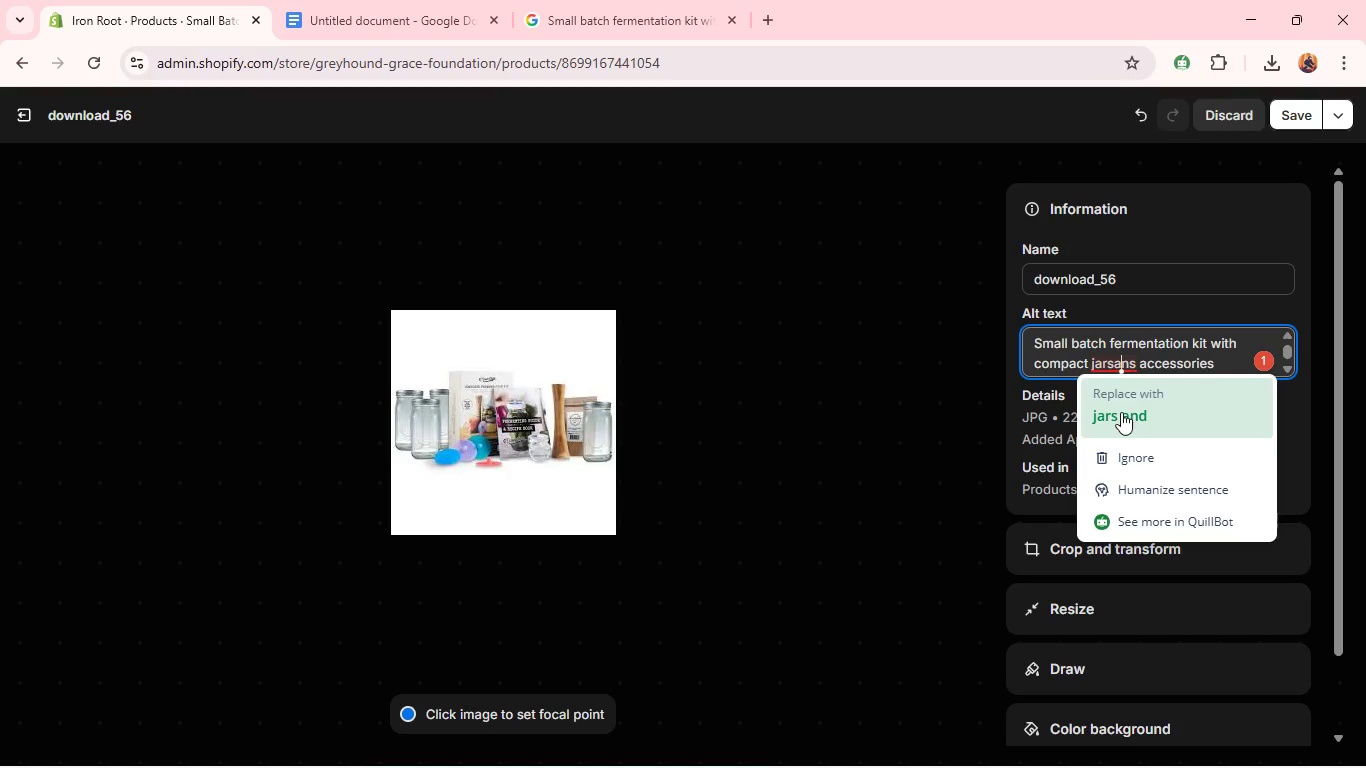 
left_click([1120, 410])
 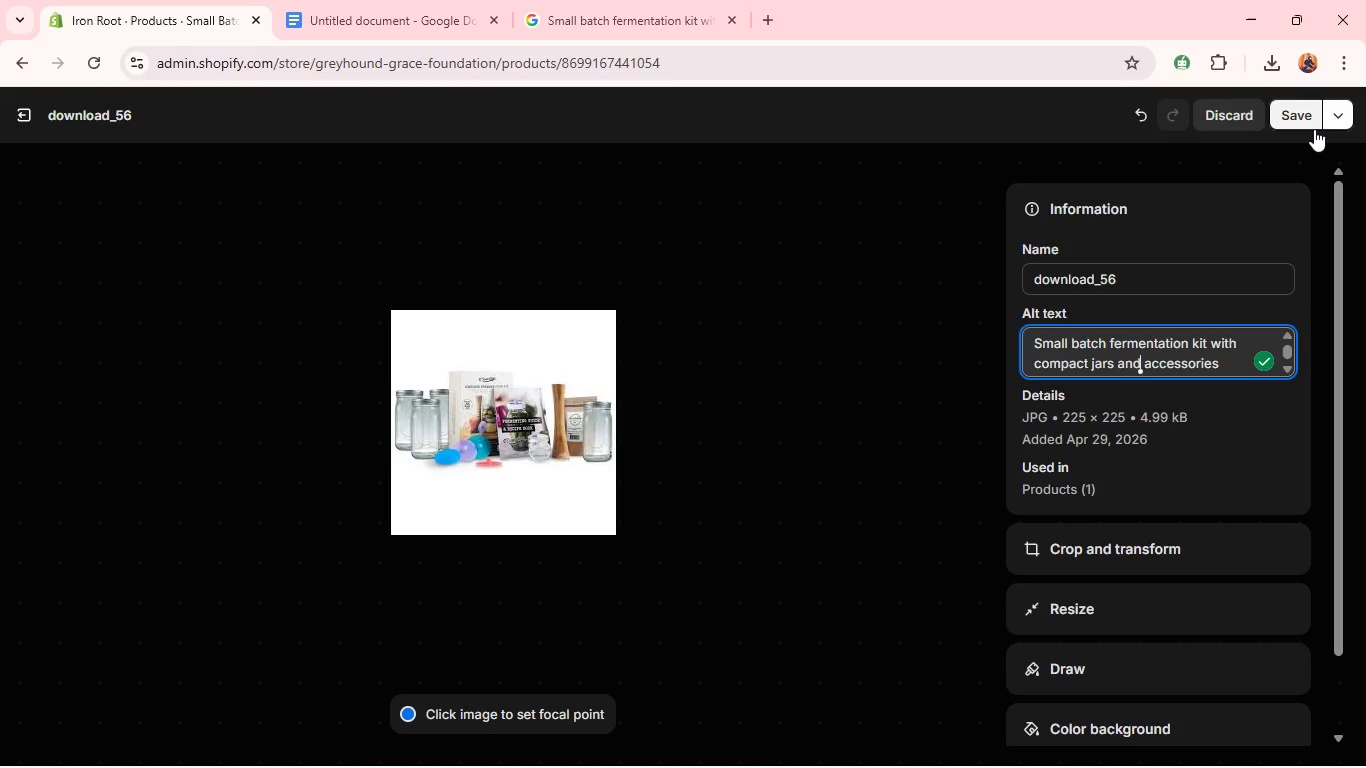 
left_click([1306, 117])
 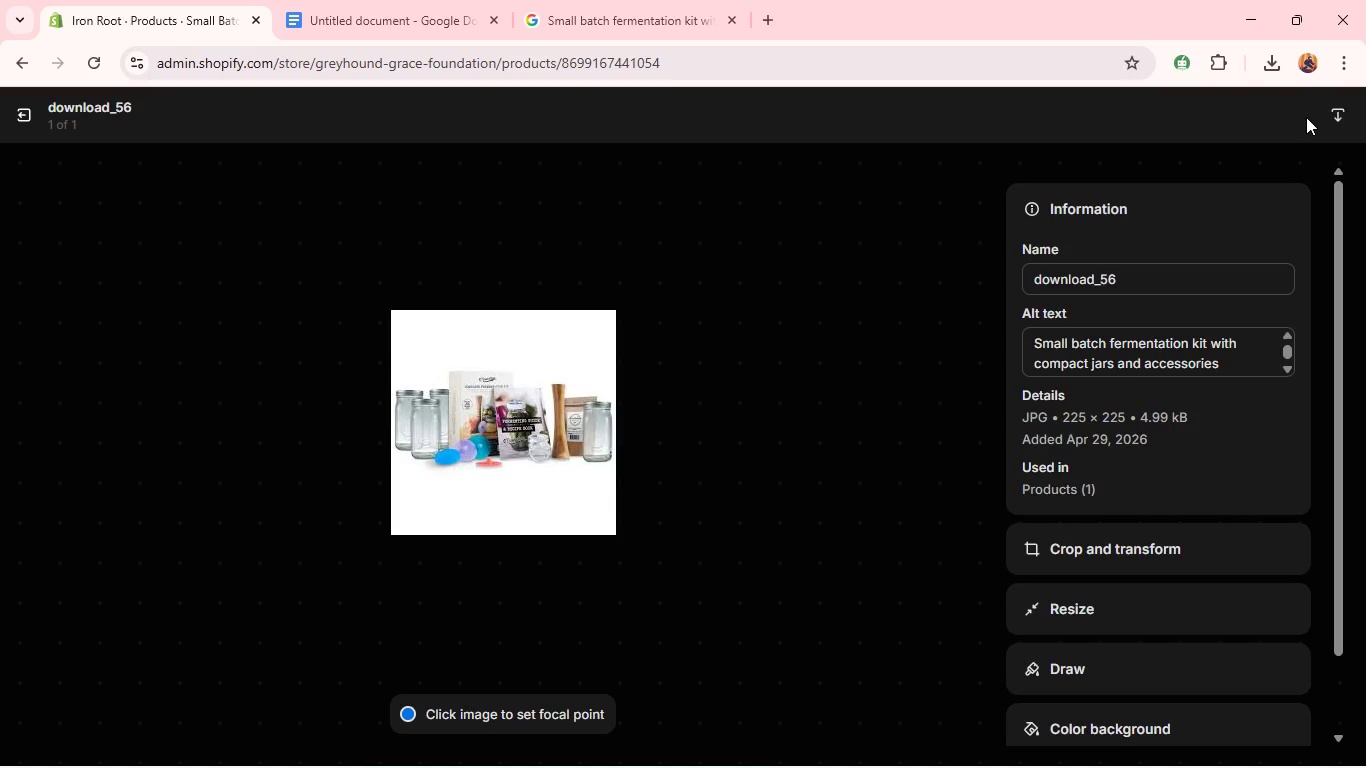 
wait(8.16)
 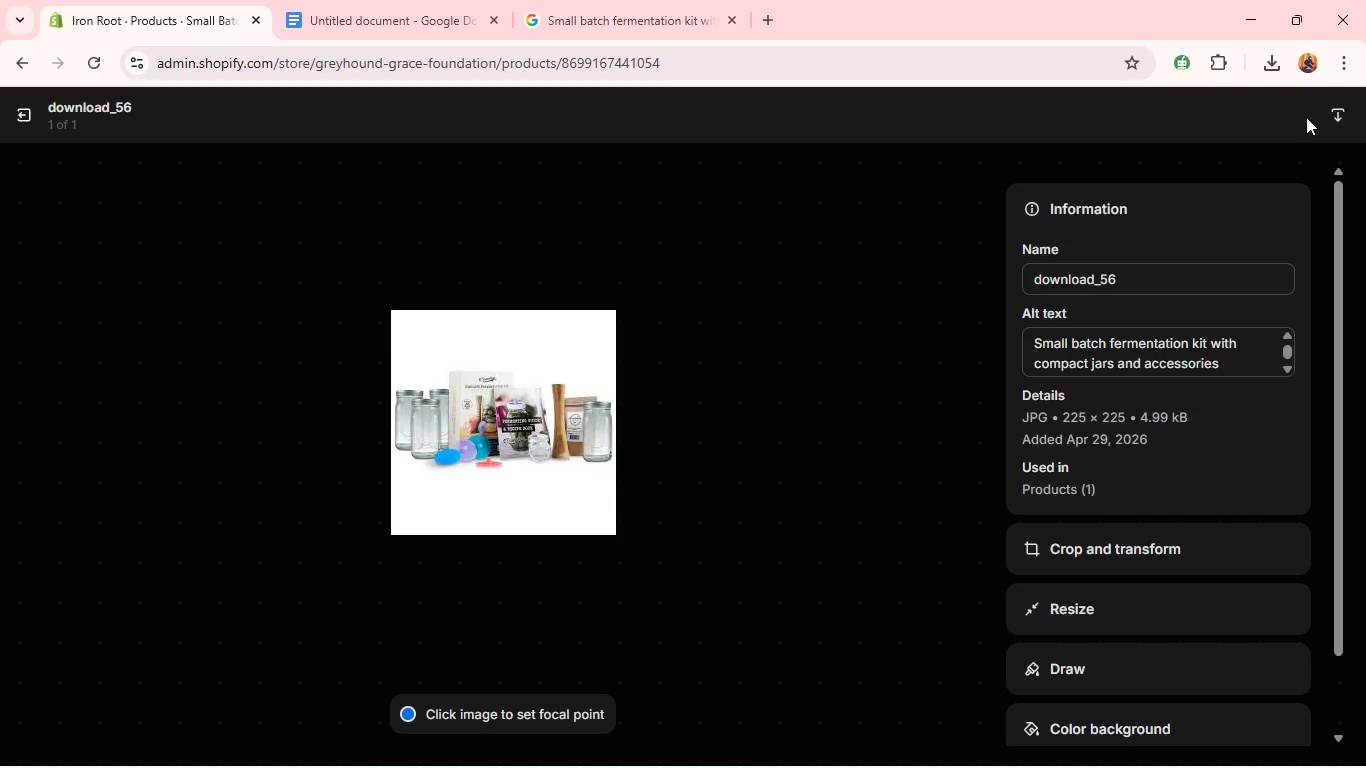 
left_click([69, 106])
 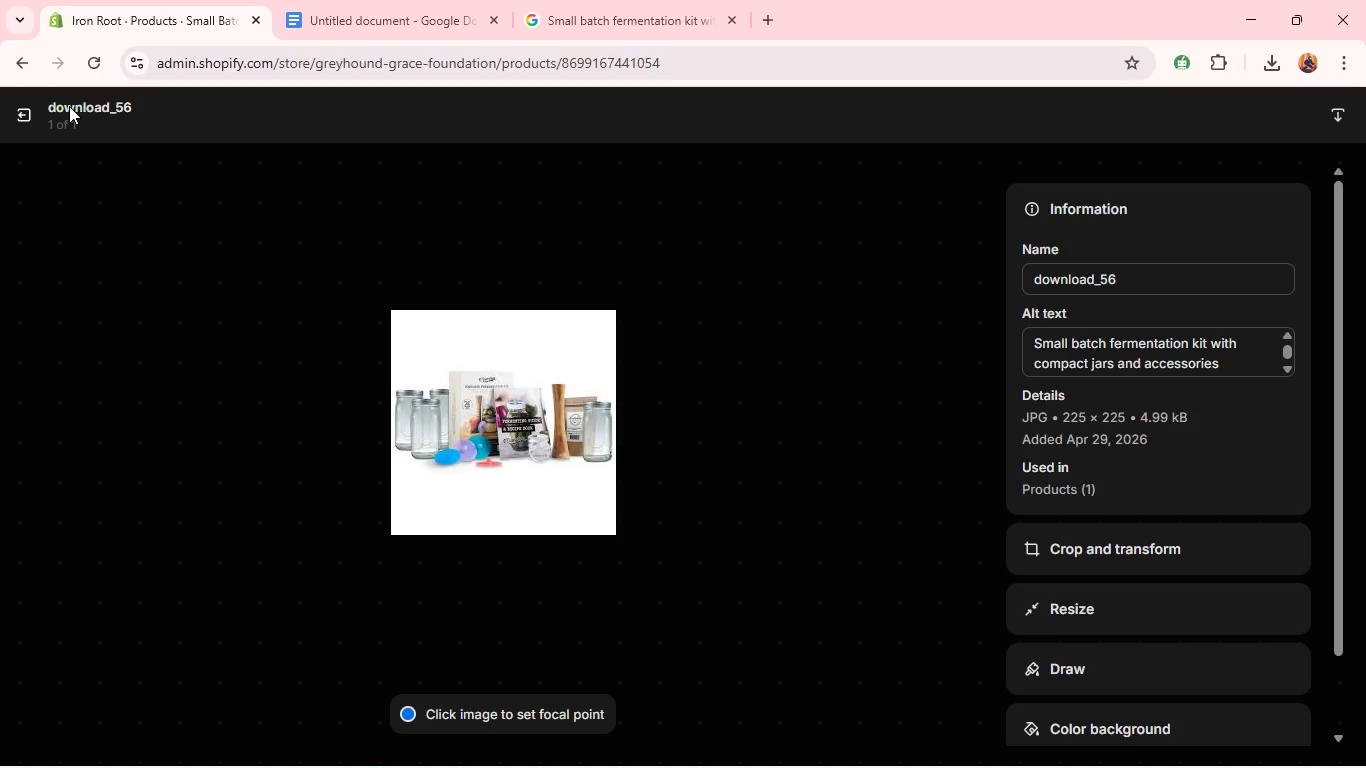 
wait(7.51)
 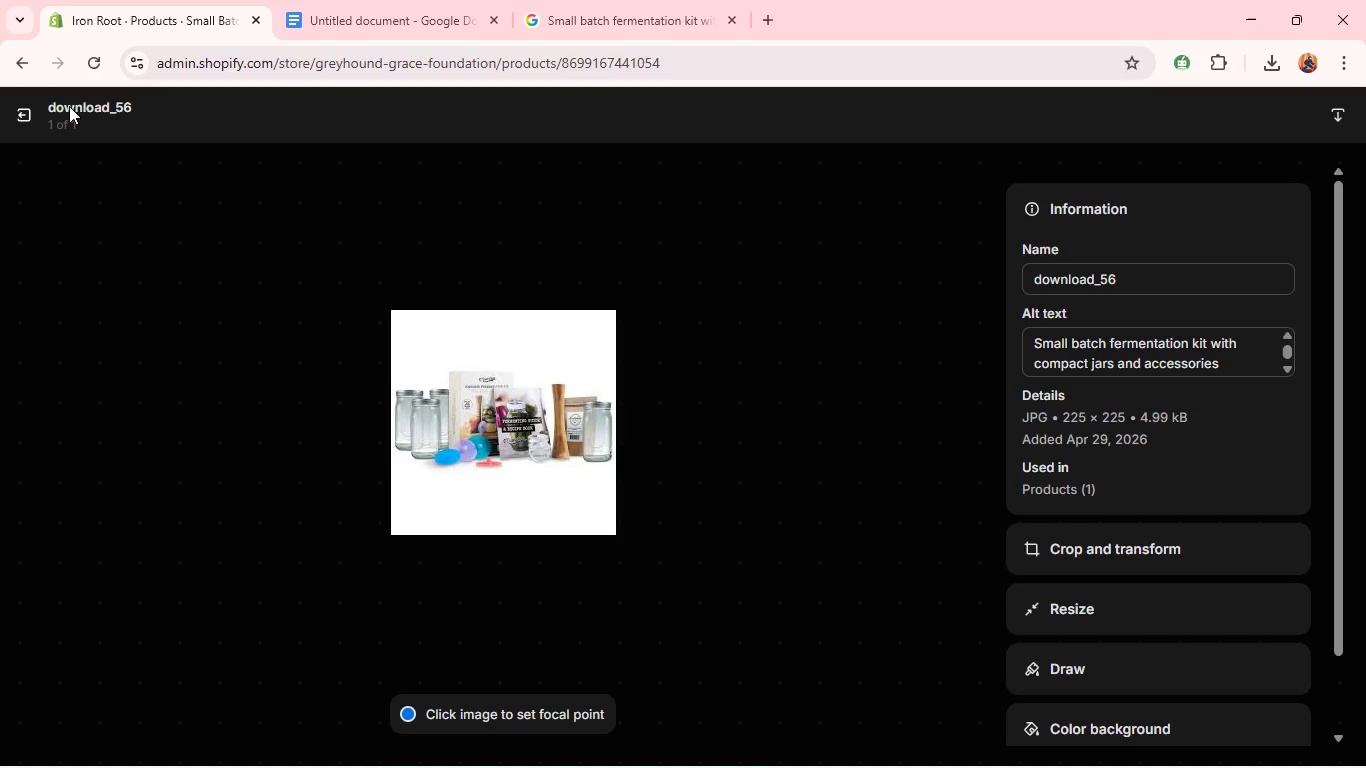 
left_click([26, 109])
 